 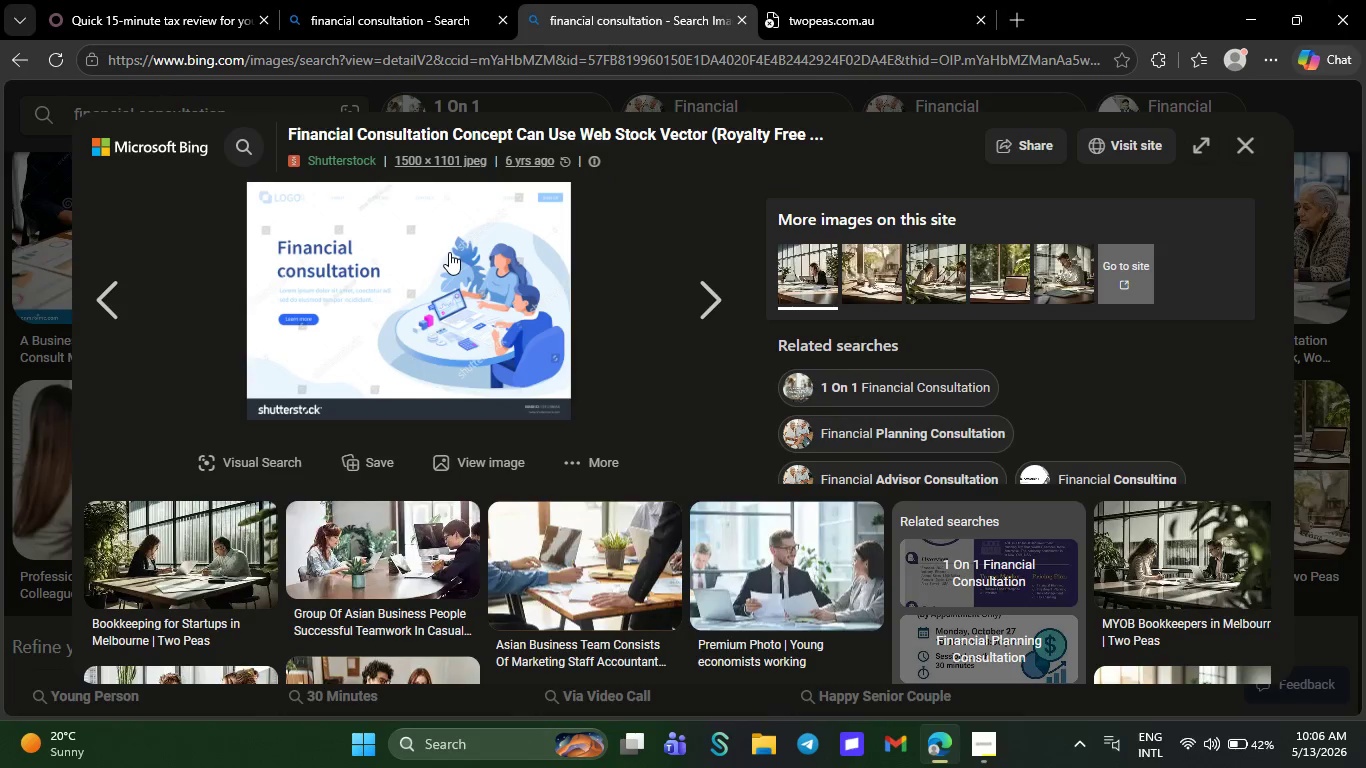 
left_click([111, 304])
 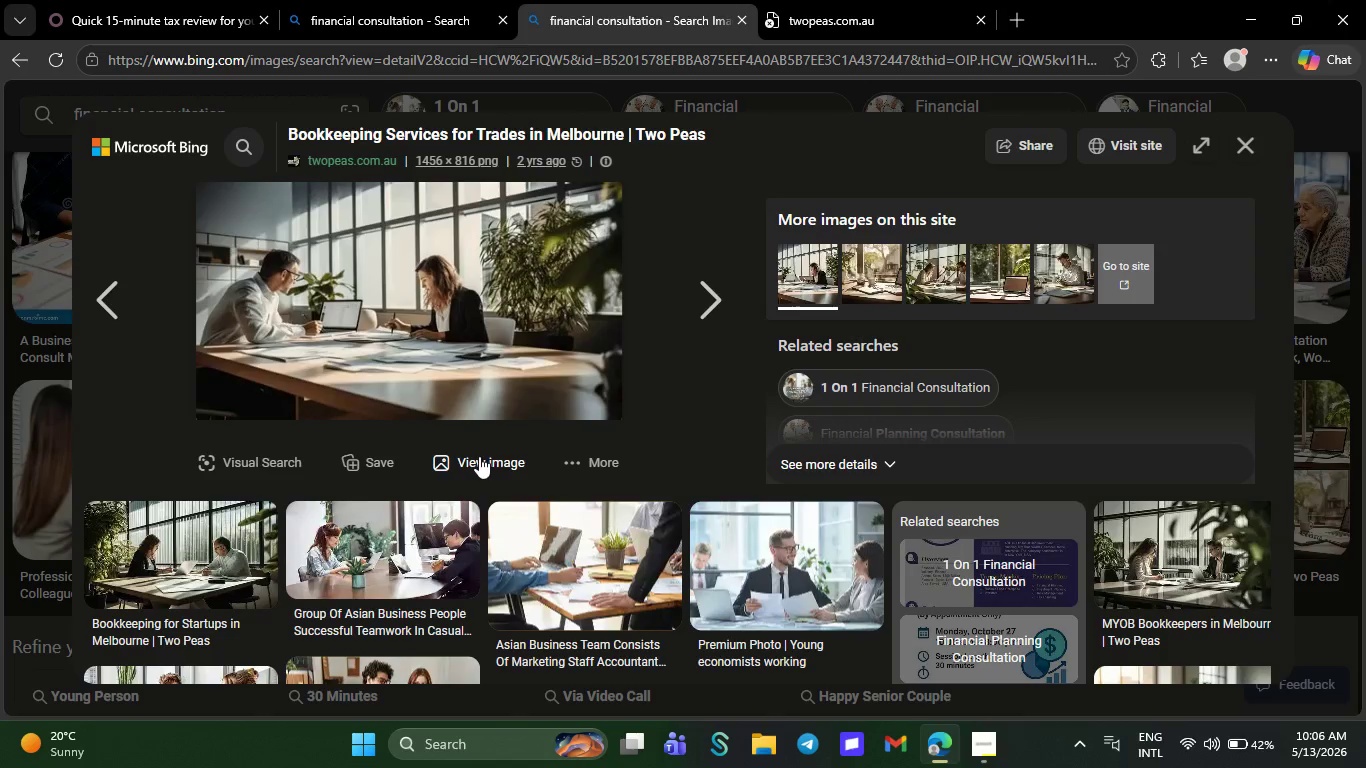 
left_click([479, 456])
 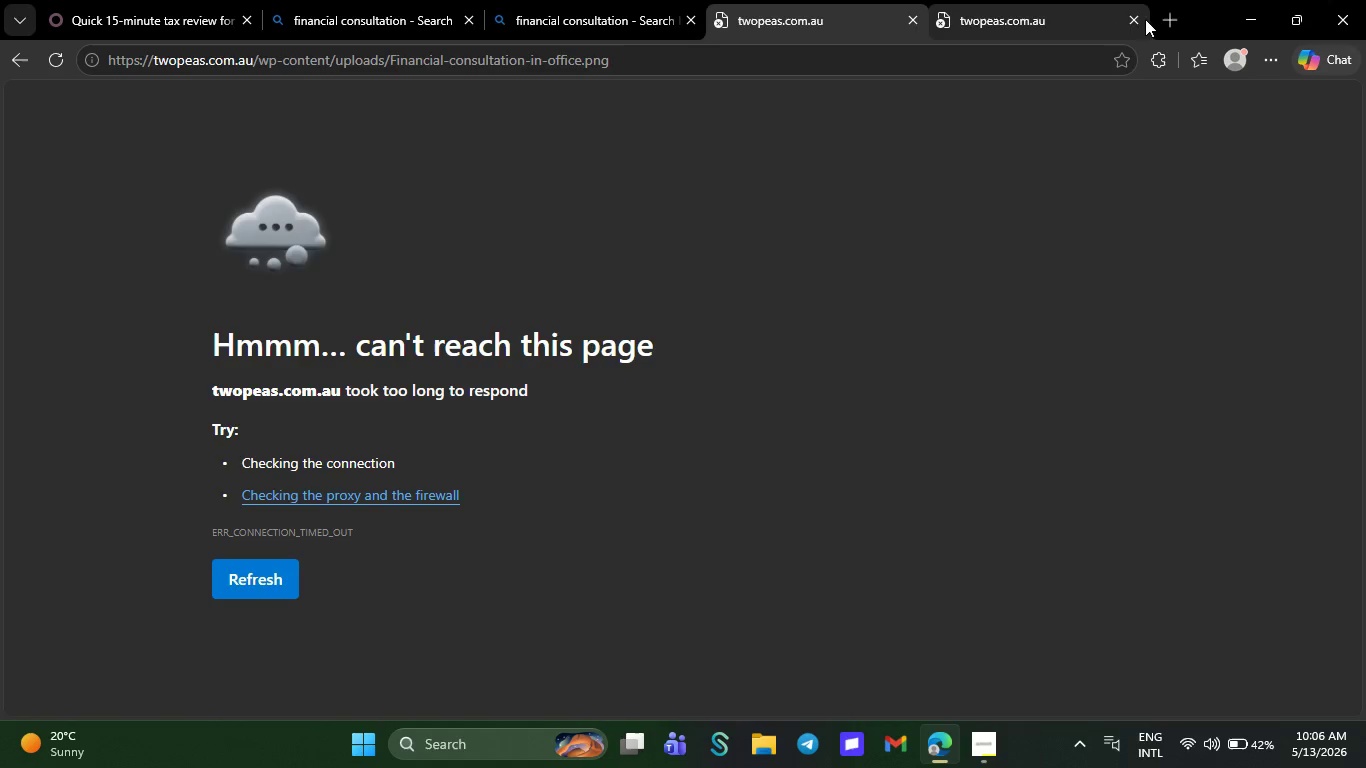 
left_click([1134, 16])
 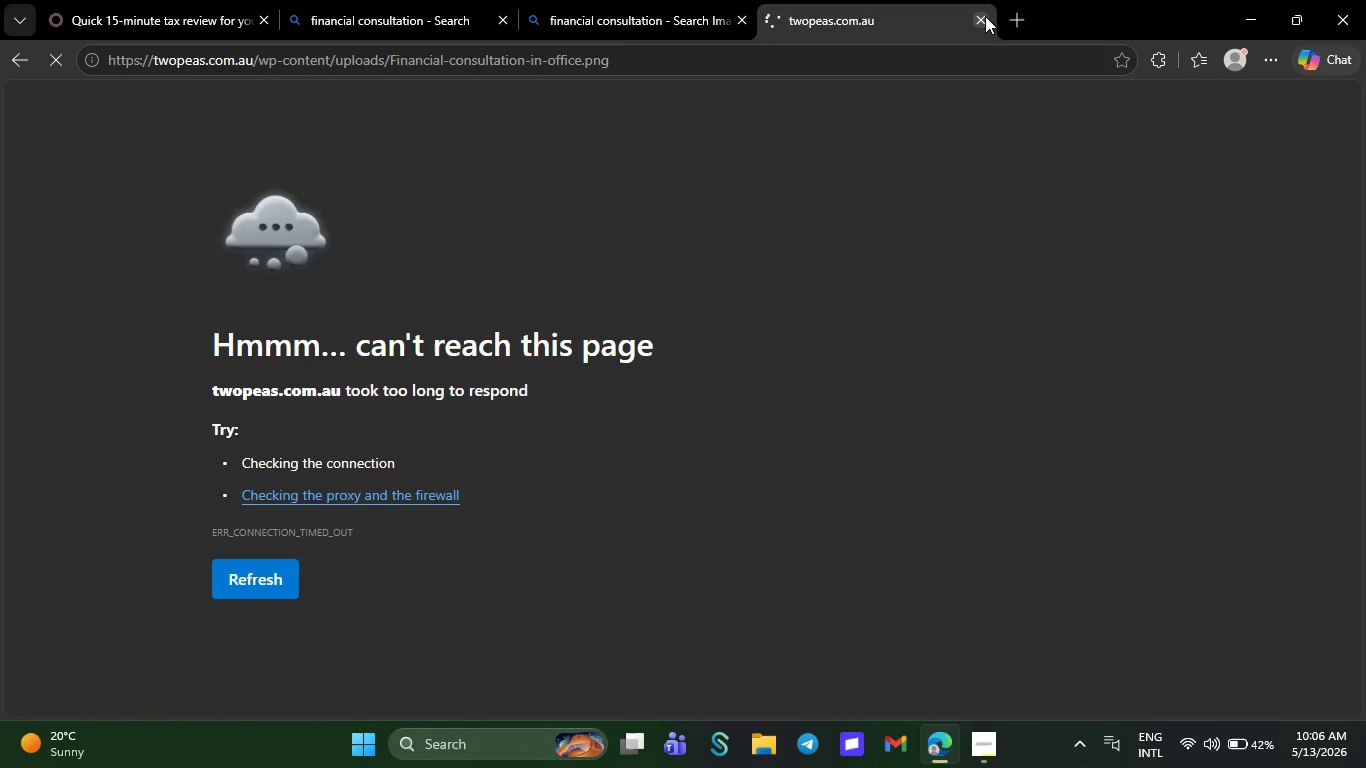 
left_click([978, 17])
 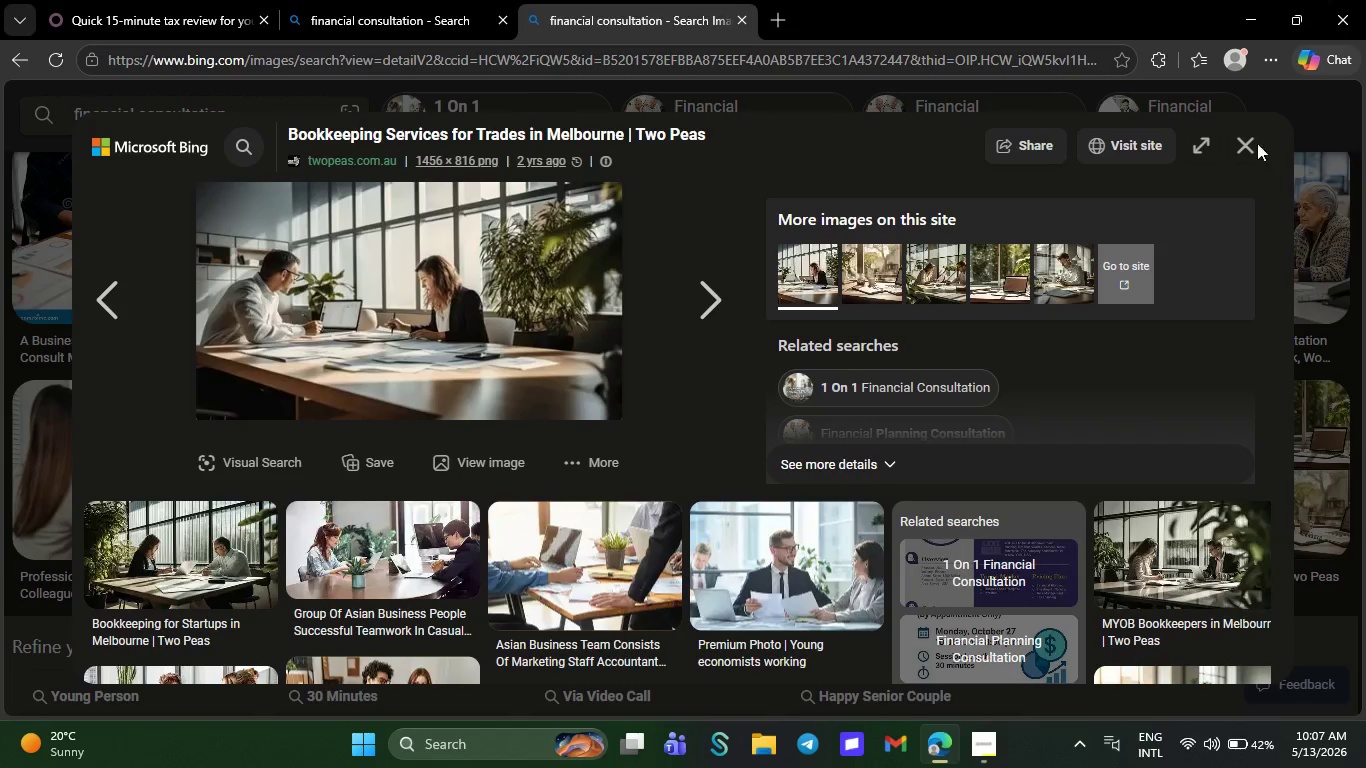 
left_click([1247, 141])
 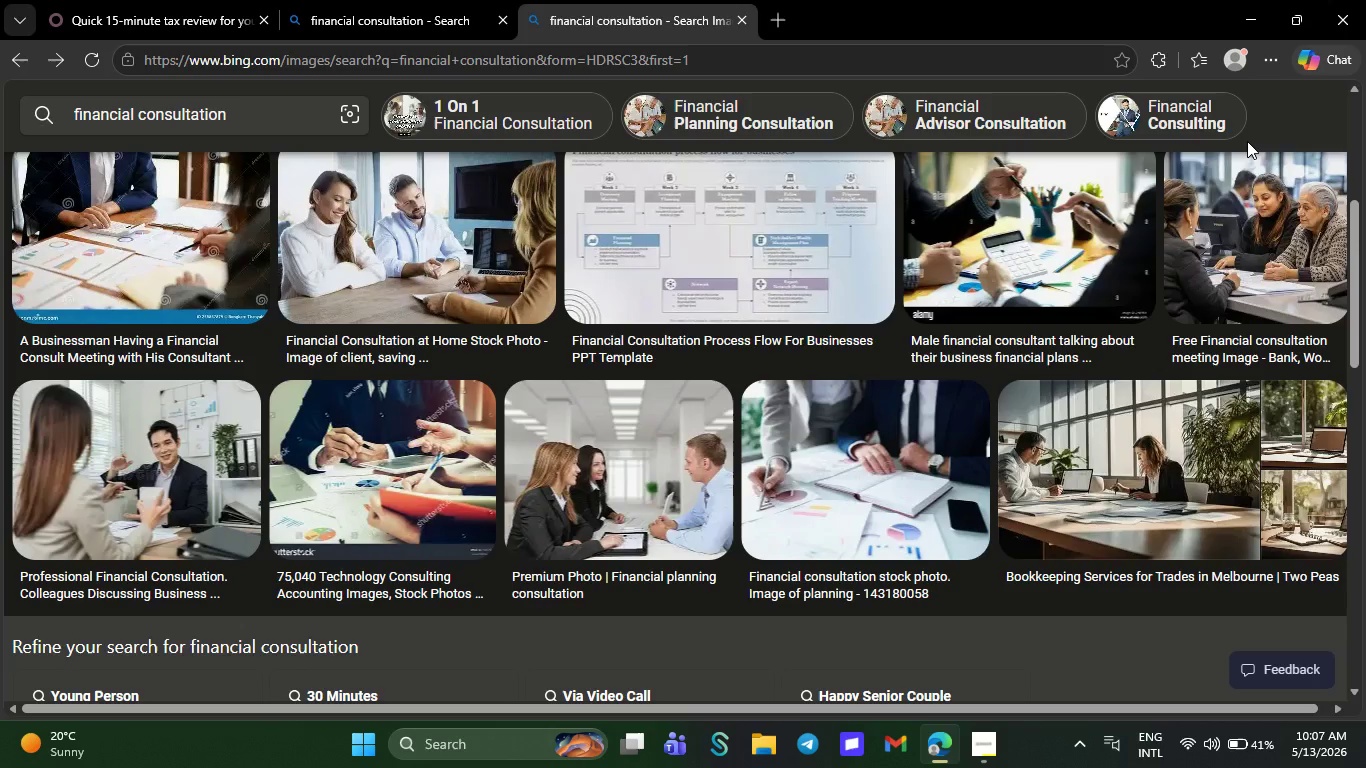 
wait(27.94)
 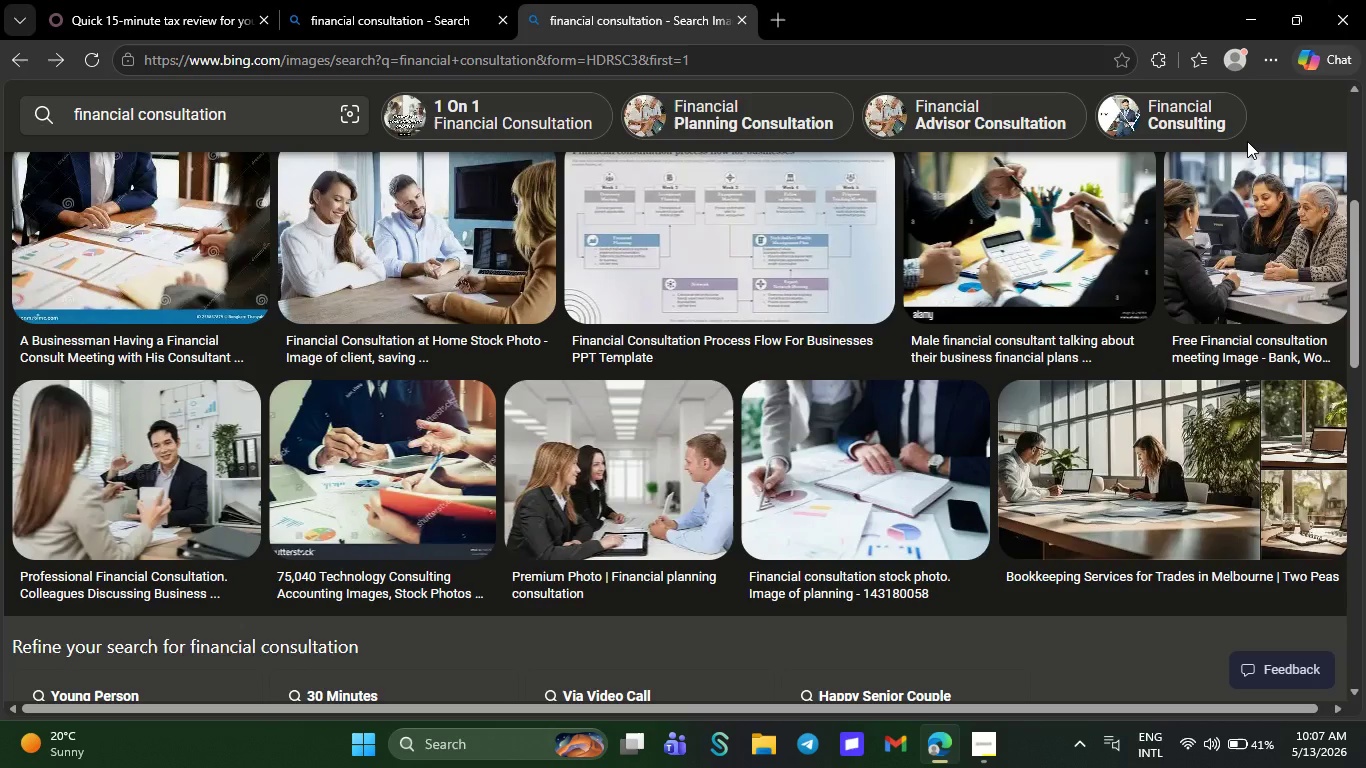 
left_click([643, 429])
 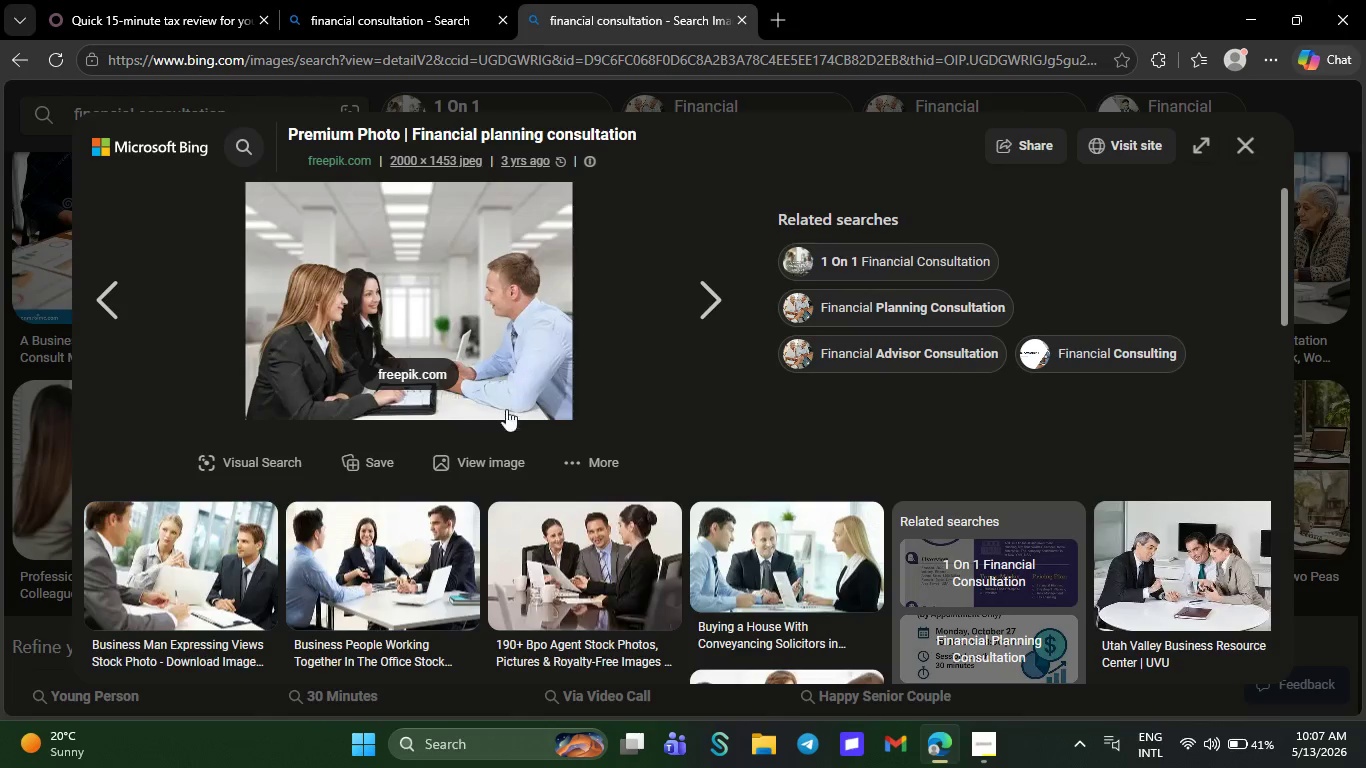 
left_click([486, 448])
 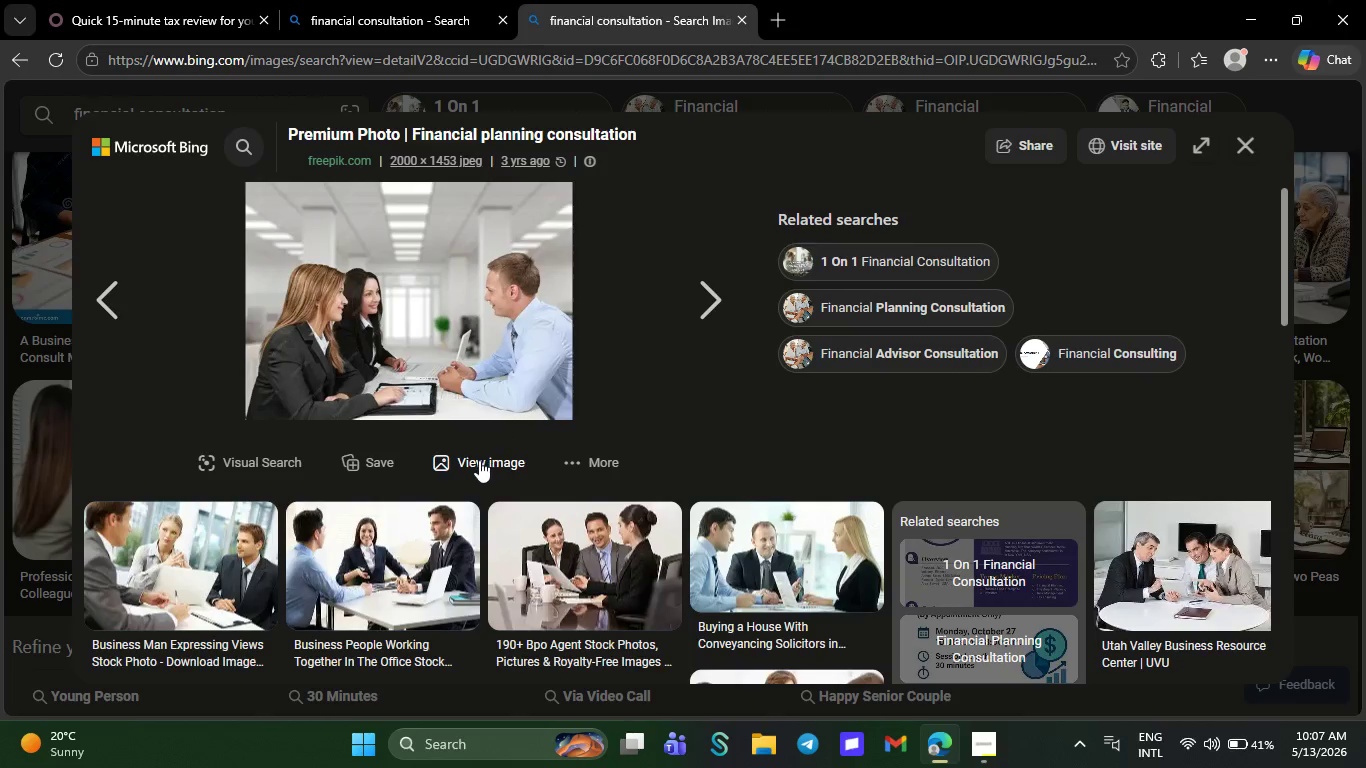 
left_click([479, 460])
 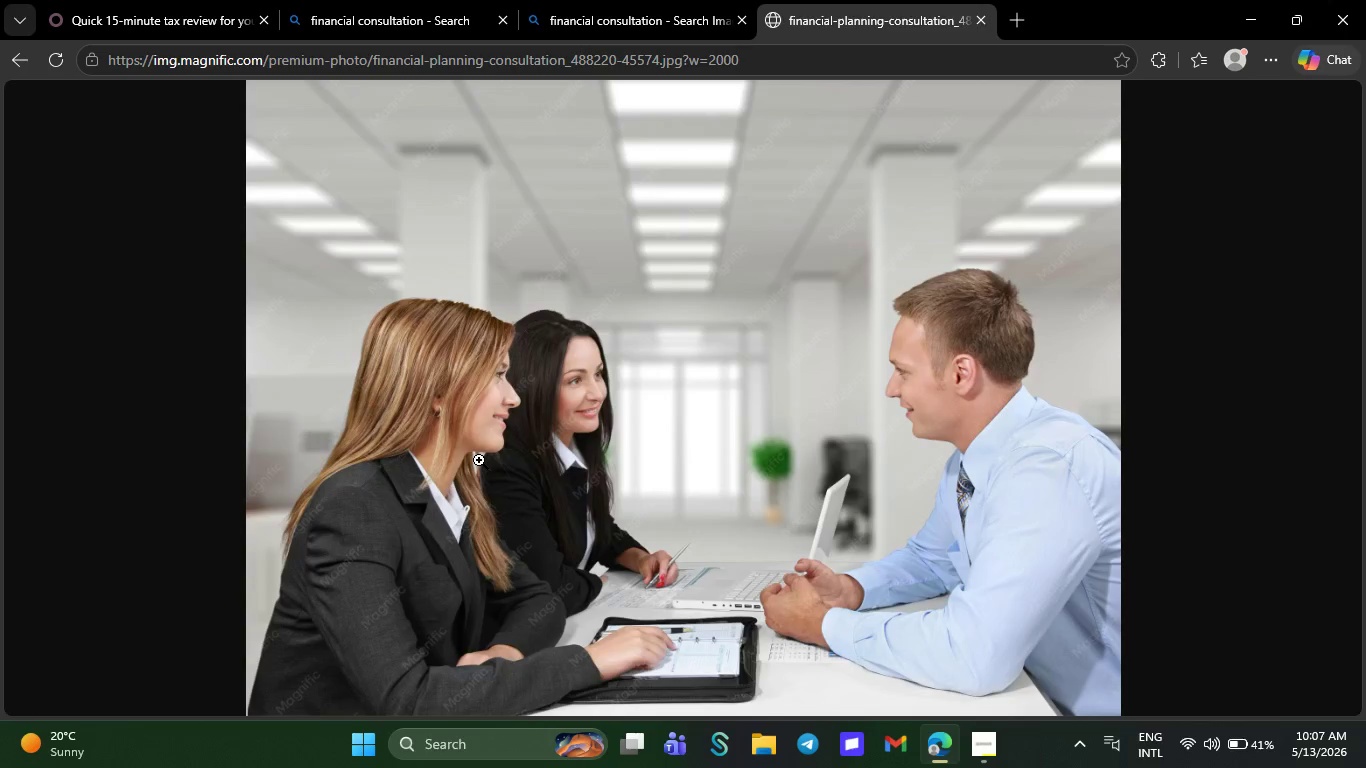 
right_click([479, 460])
 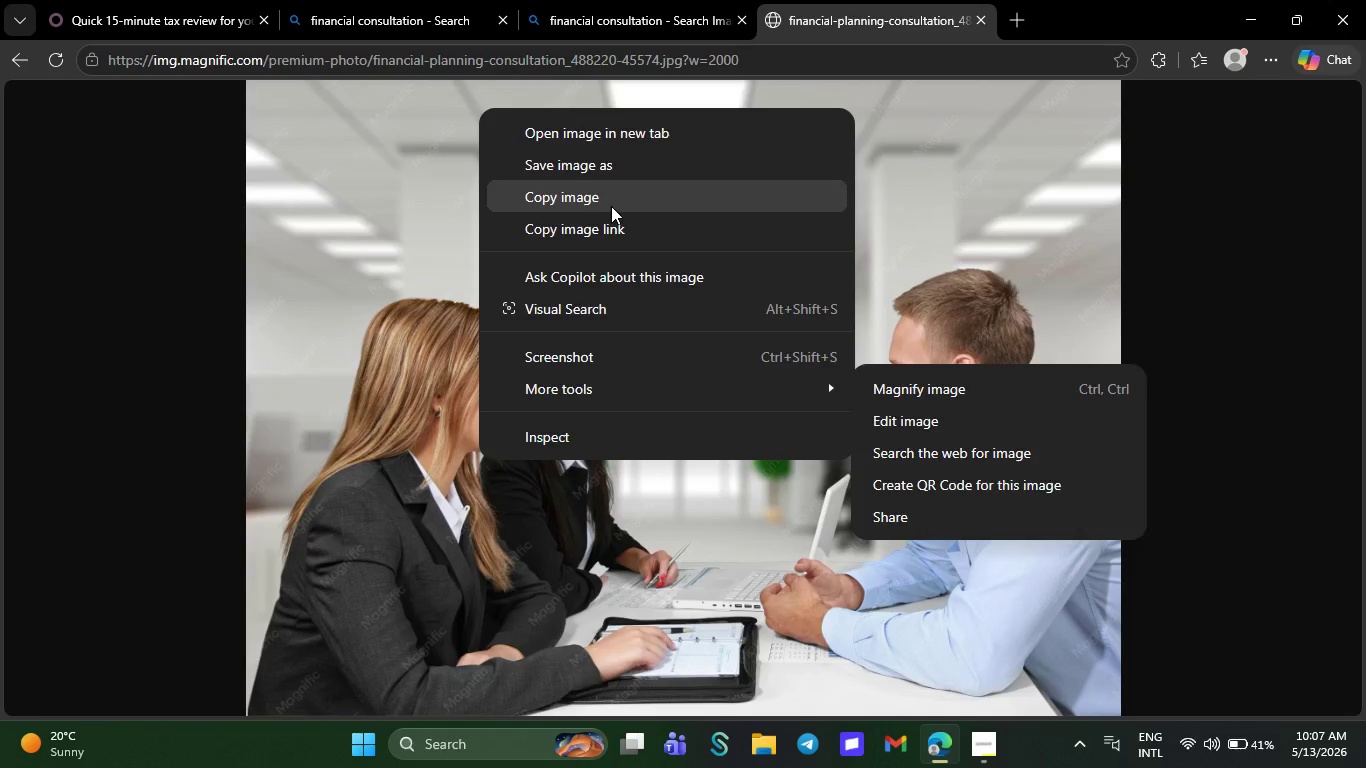 
left_click([611, 206])
 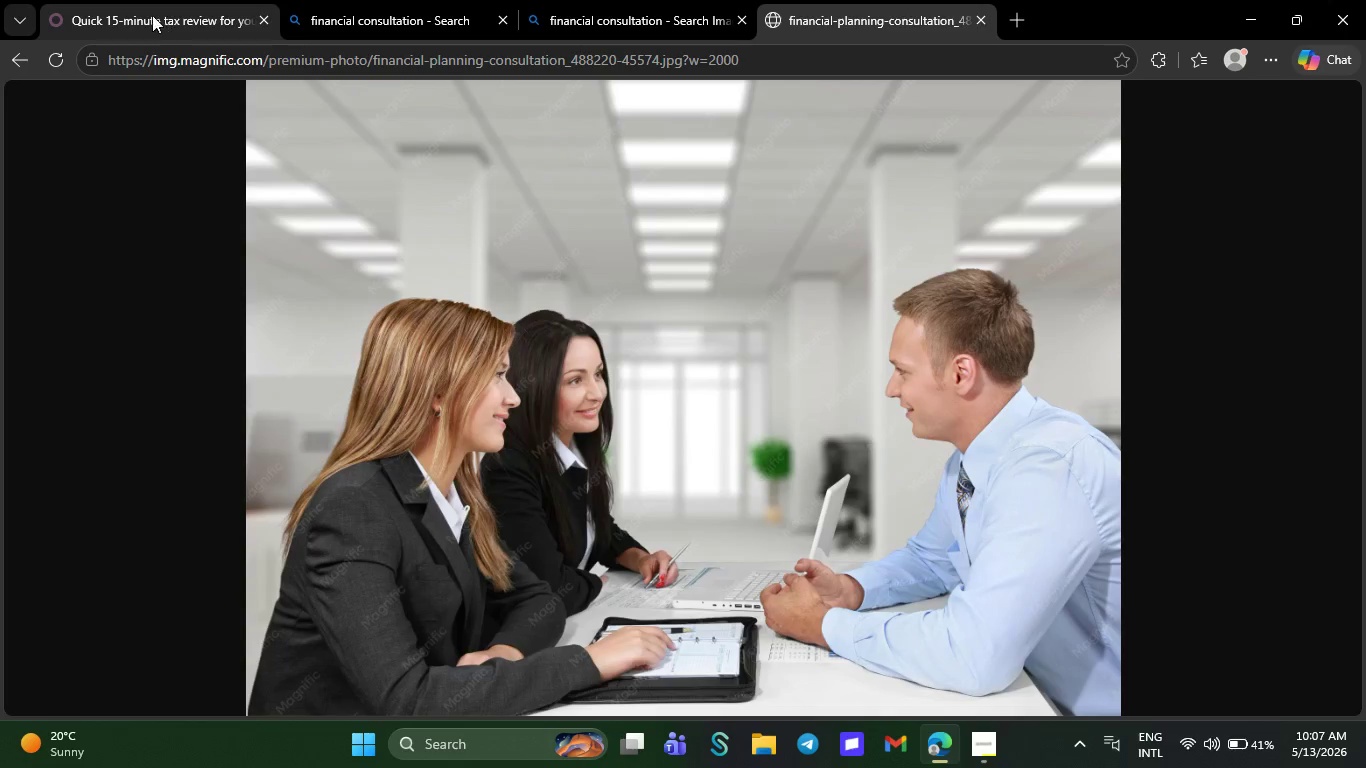 
left_click([151, 11])
 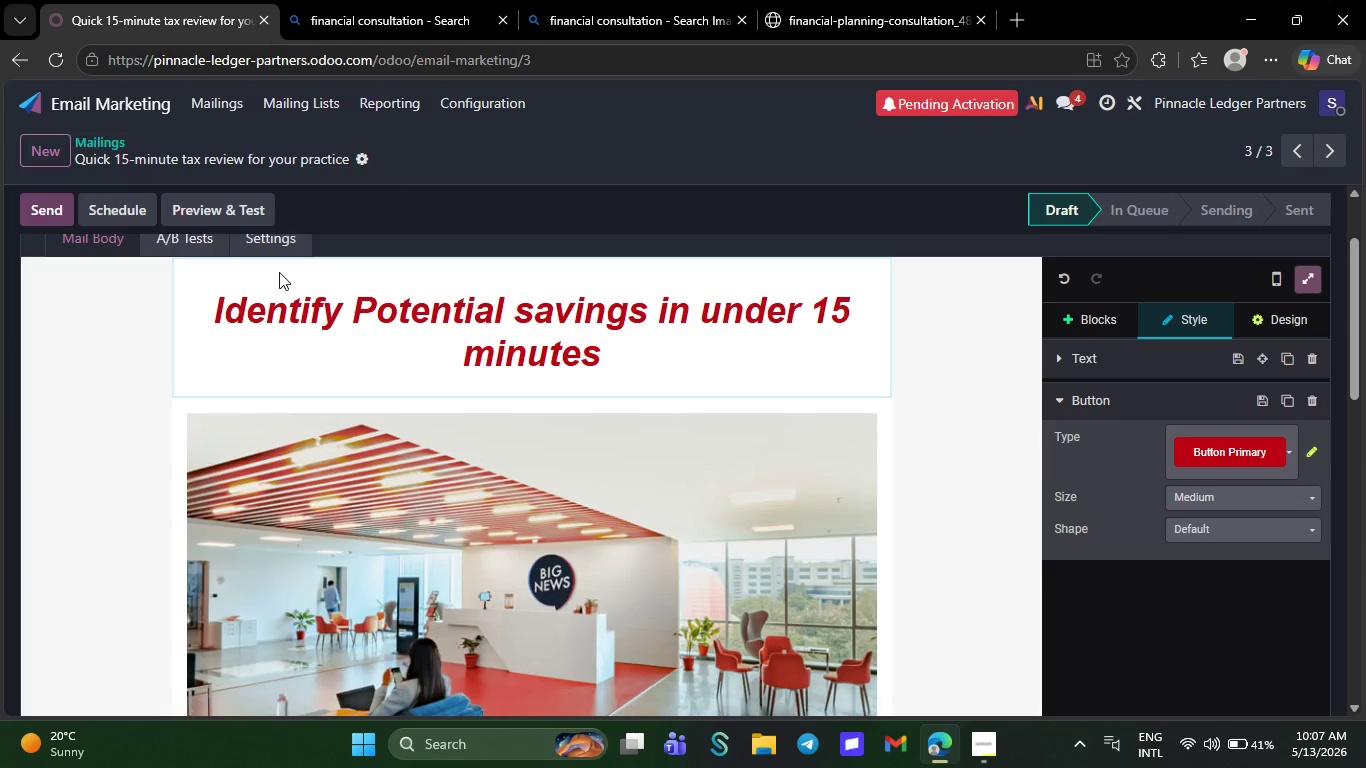 
wait(9.72)
 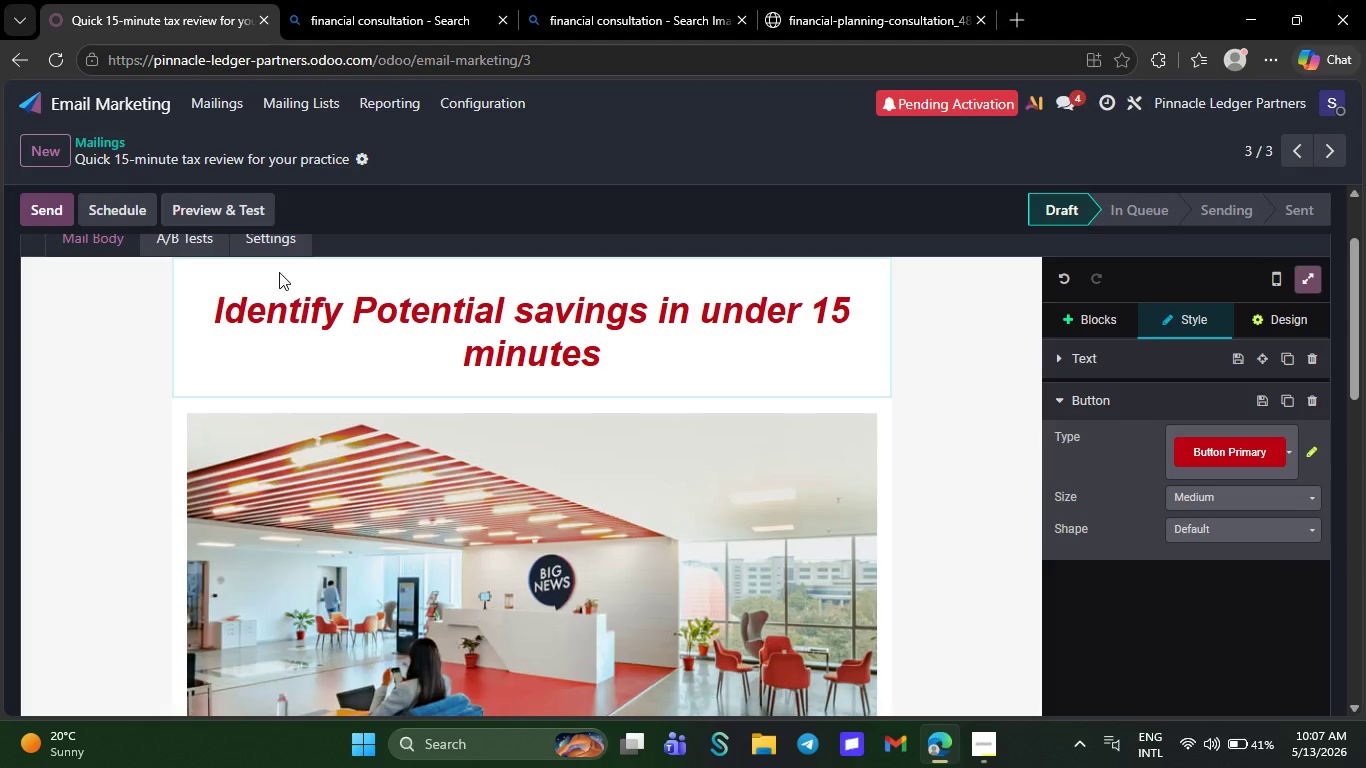 
left_click([454, 547])
 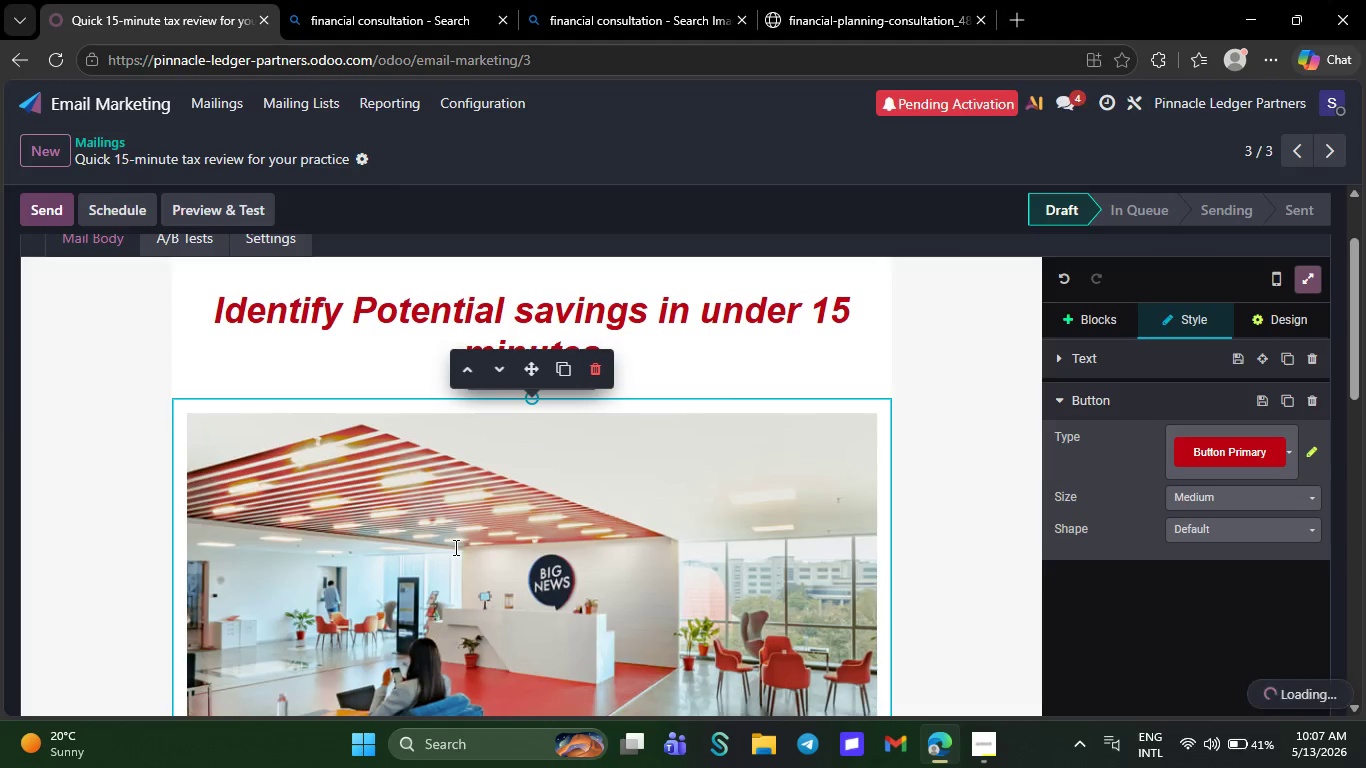 
key(Control+V)
 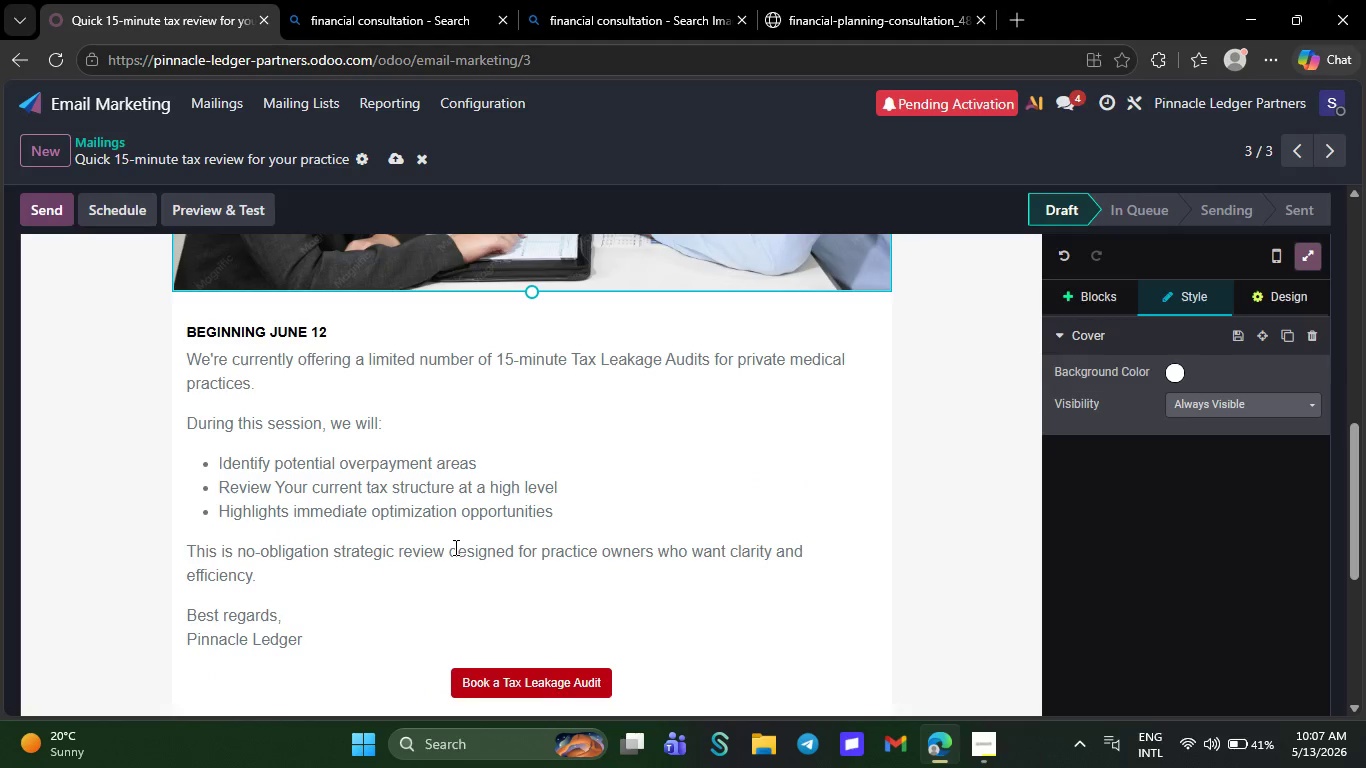 
wait(6.61)
 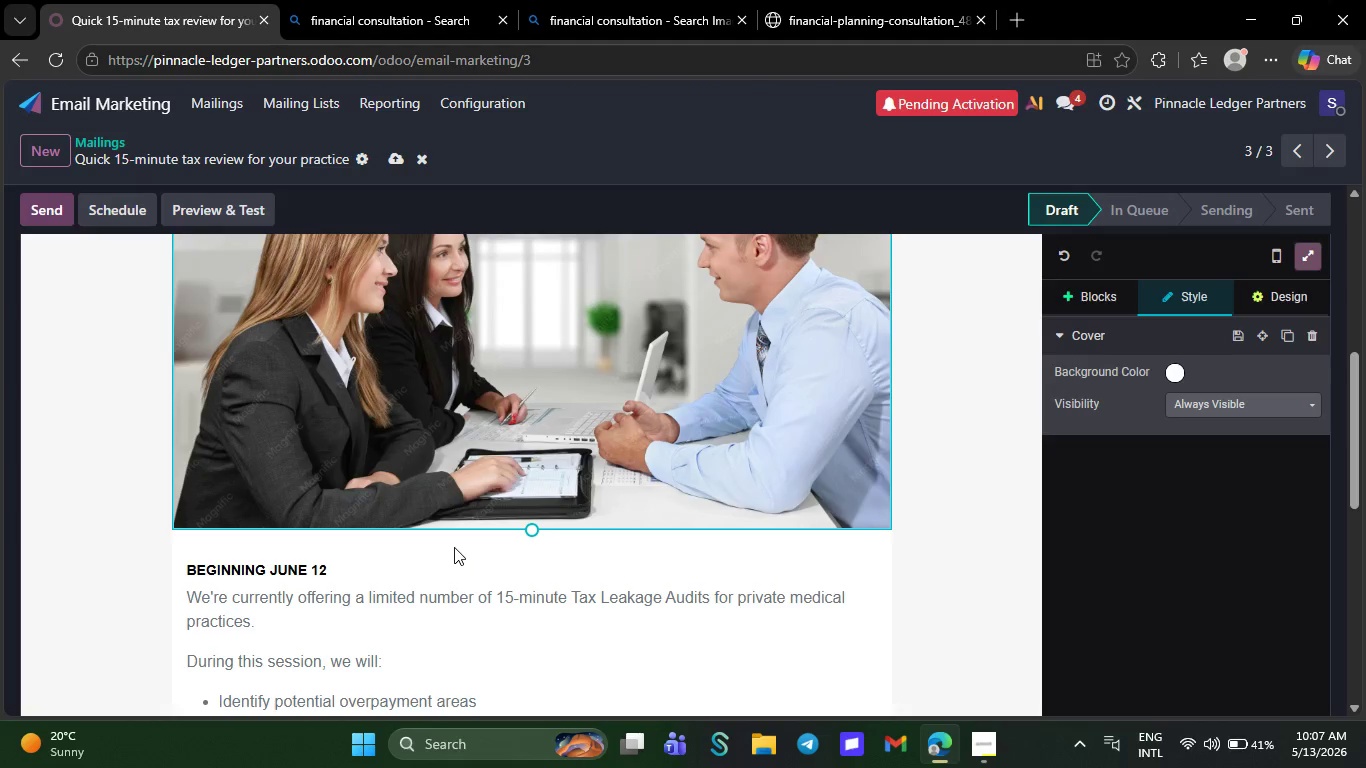 
left_click([351, 327])
 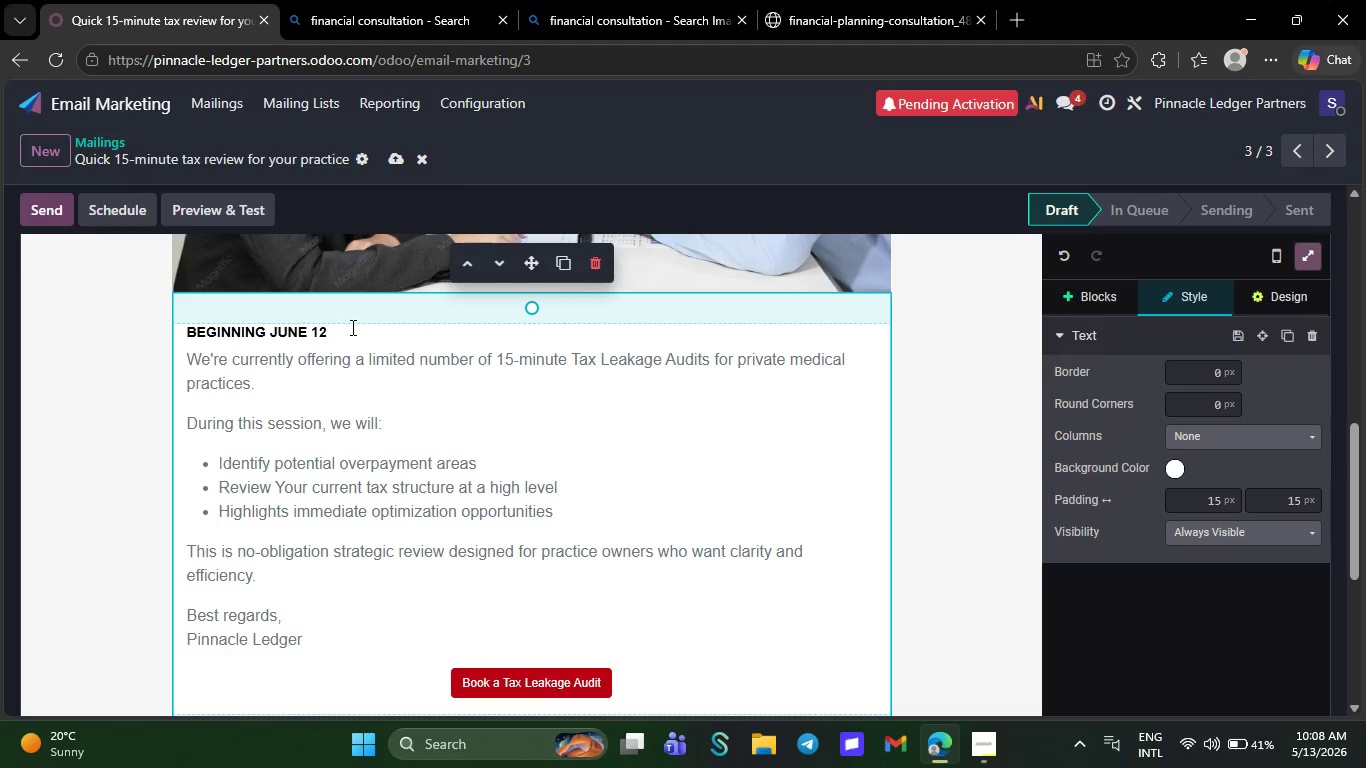 
wait(6.86)
 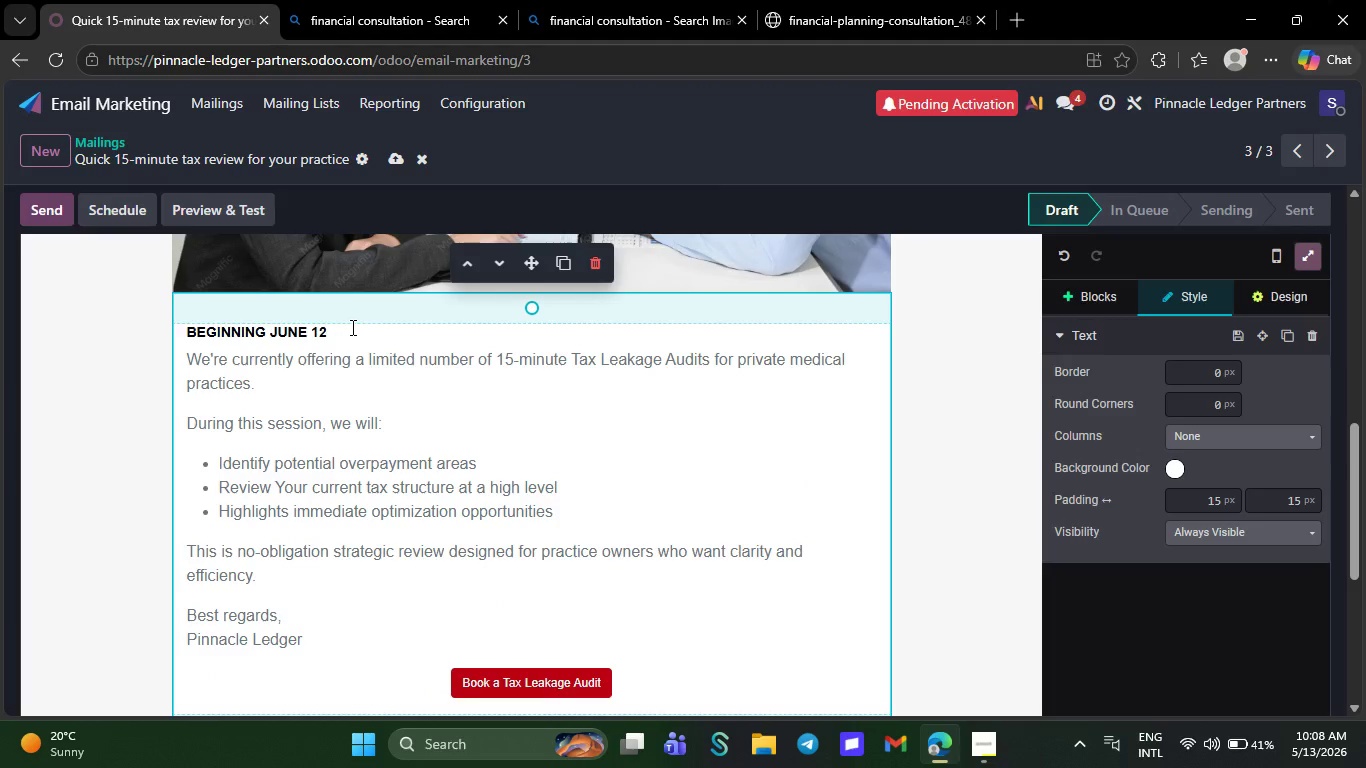 
key(Backspace)
key(Backspace)
key(Backspace)
key(Backspace)
key(Backspace)
key(Backspace)
key(Backspace)
key(Backspace)
key(Backspace)
key(Backspace)
key(Backspace)
key(Backspace)
key(Backspace)
key(Backspace)
key(Backspace)
key(Backspace)
key(Backspace)
type(Hello `{{object.name}},` )
 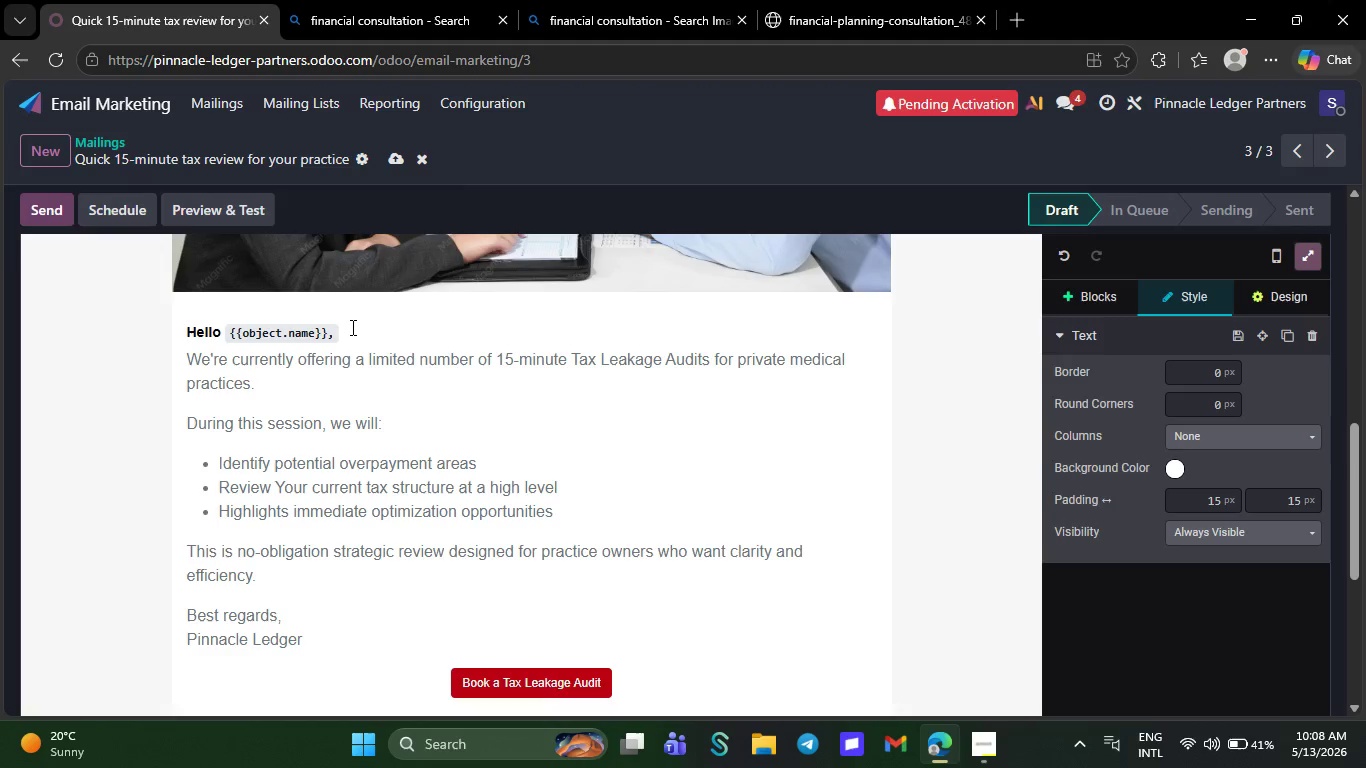 
left_click([395, 151])
 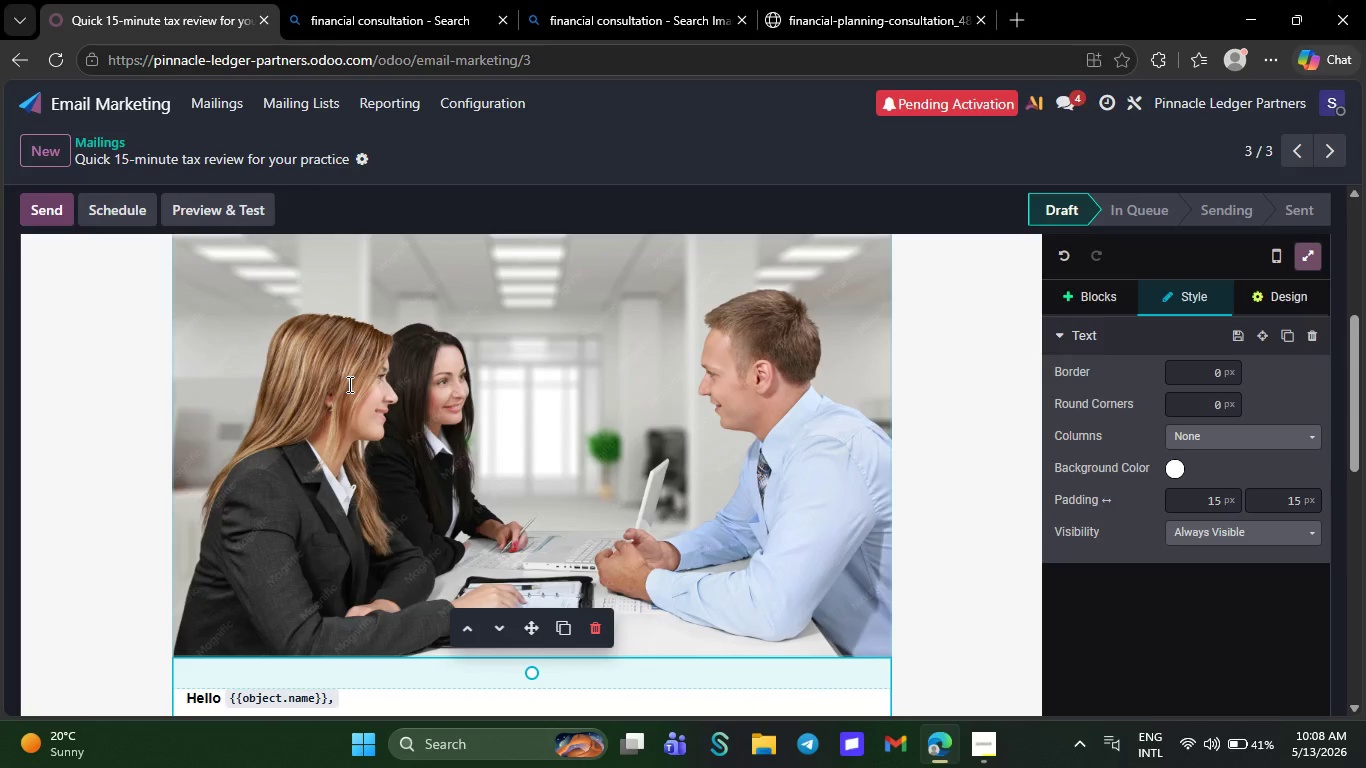 
wait(16.34)
 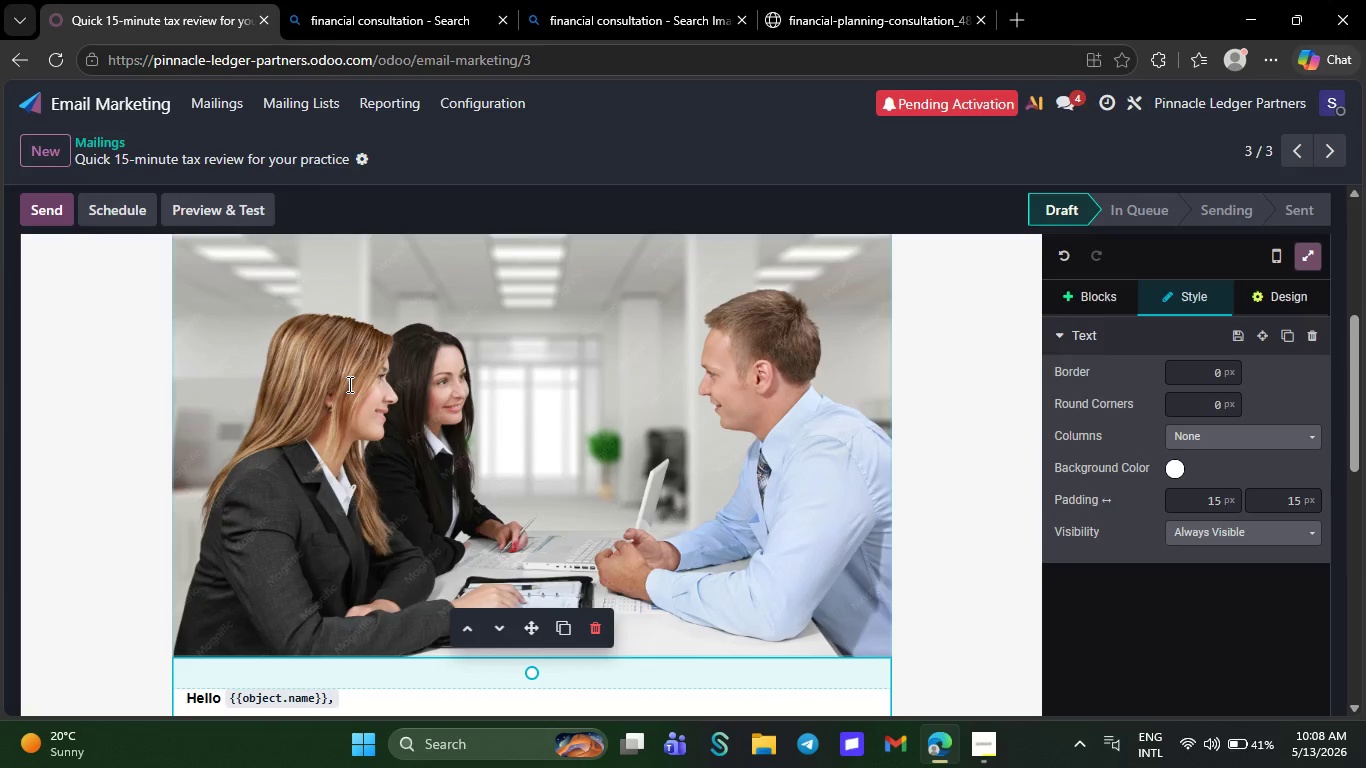 
left_click([589, 473])
 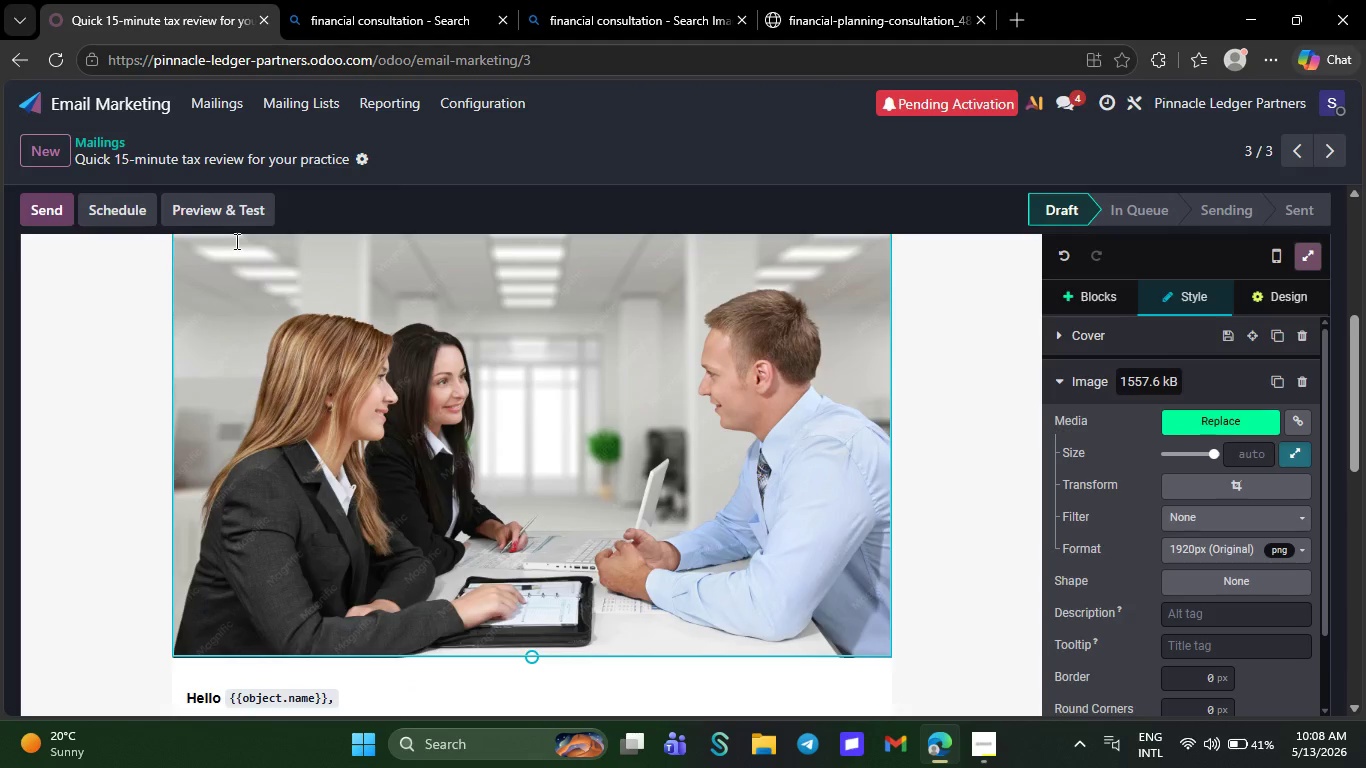 
wait(6.98)
 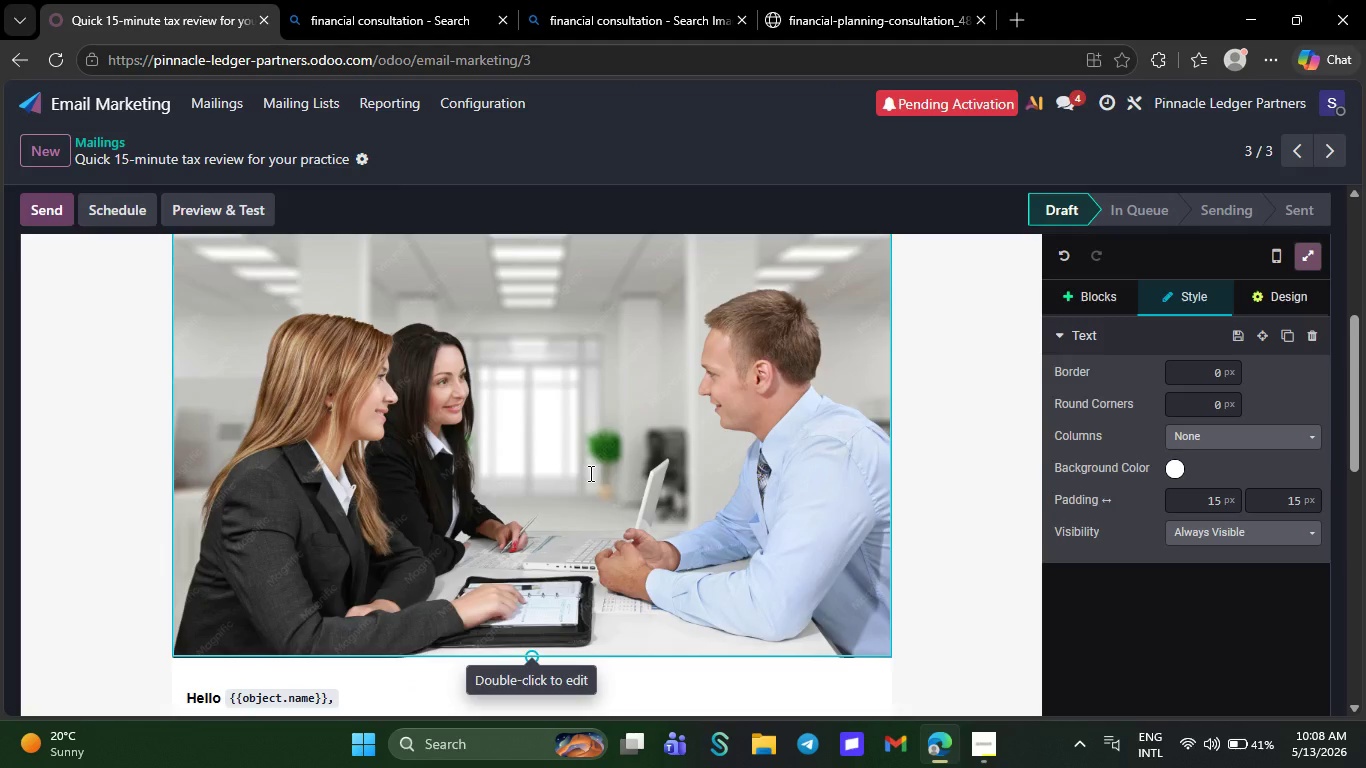 
left_click([226, 106])
 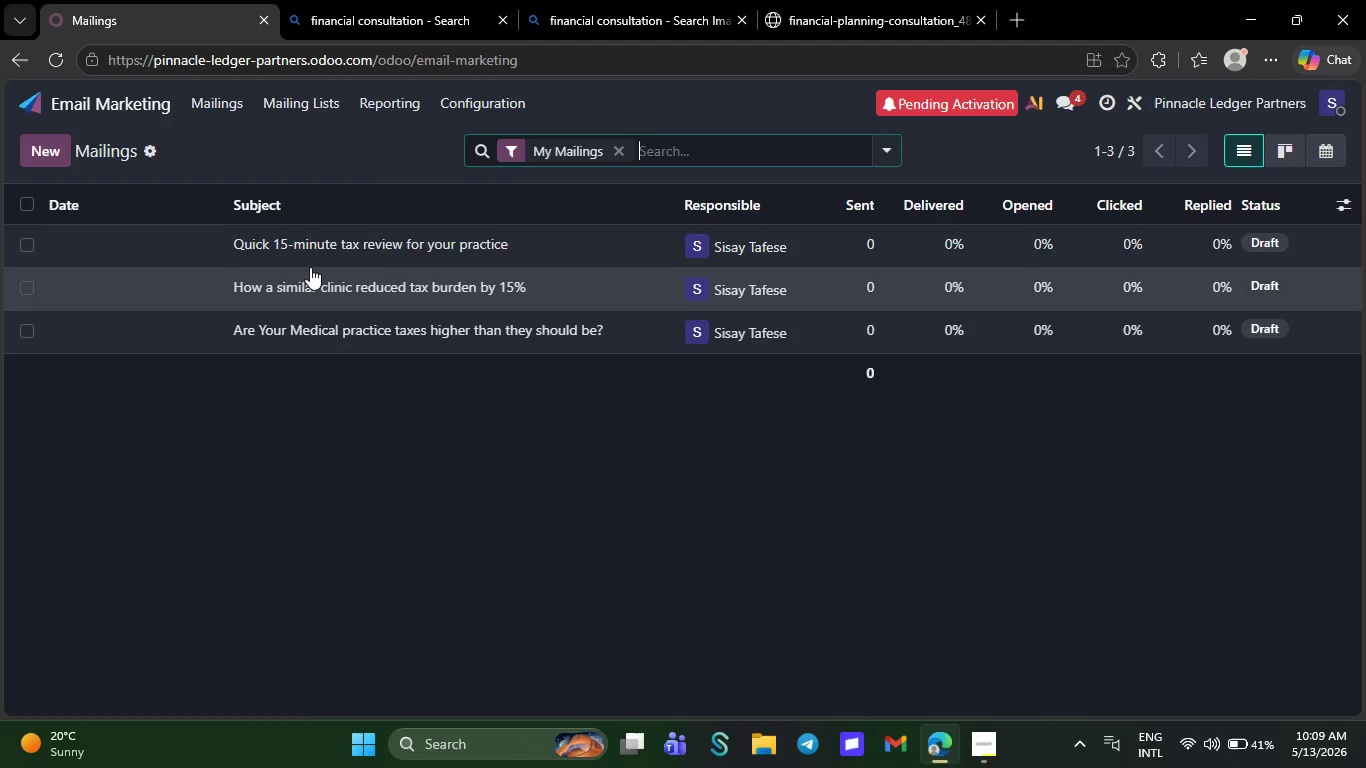 
left_click([298, 235])
 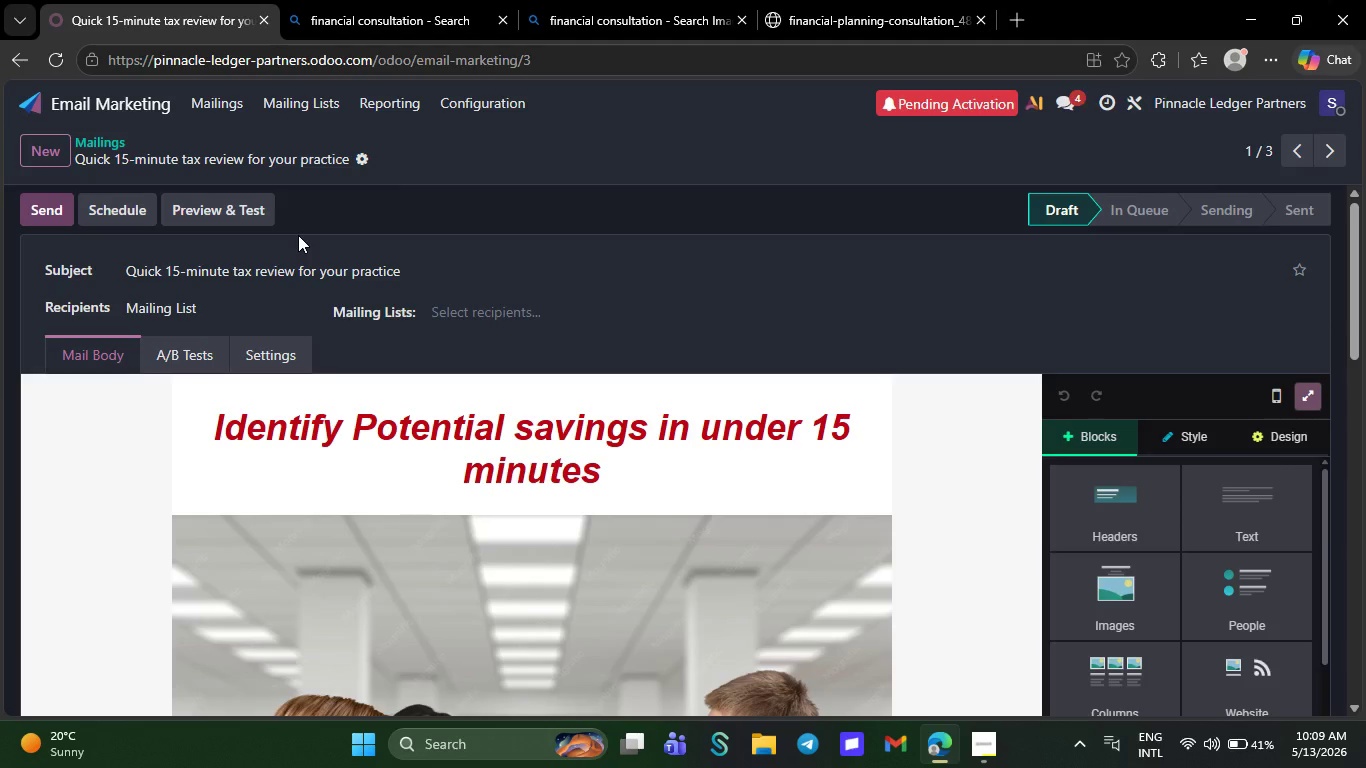 
wait(6.94)
 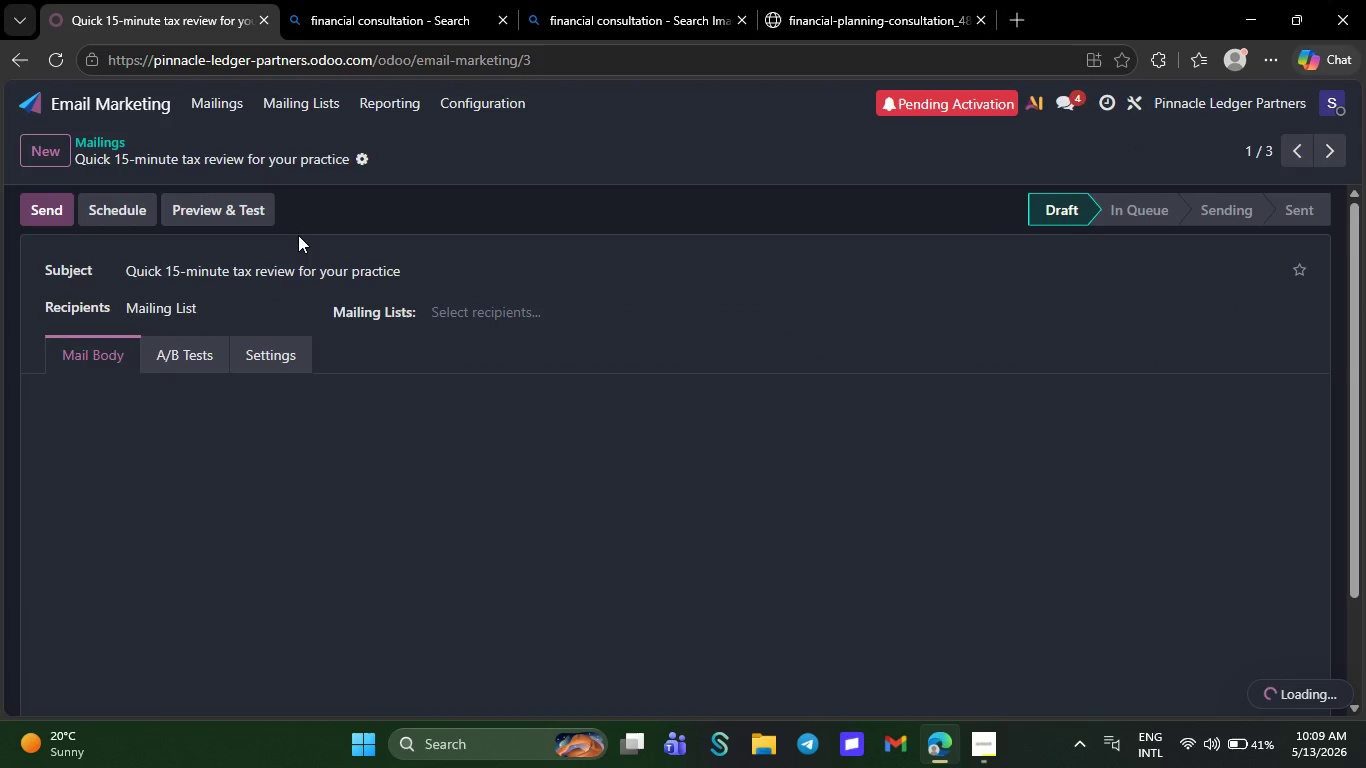 
left_click([359, 584])
 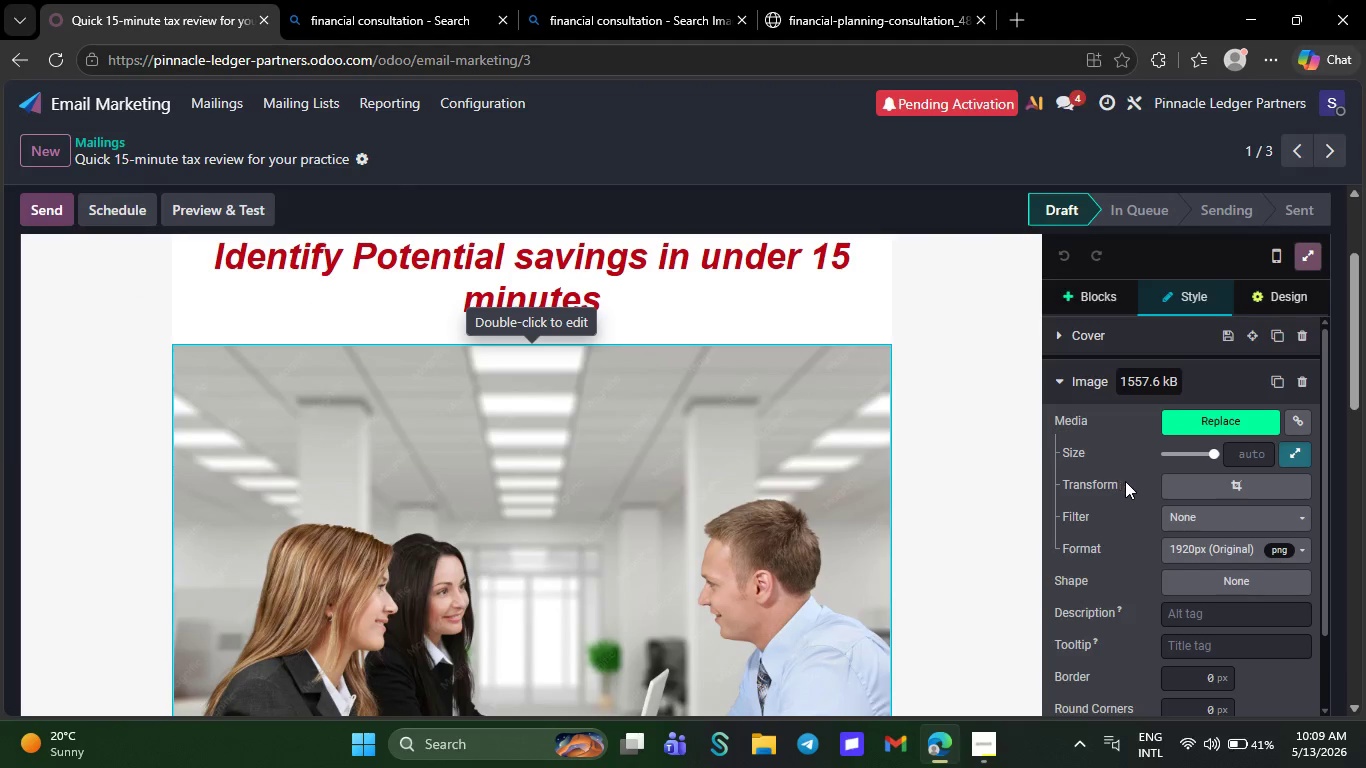 
left_click([1173, 478])
 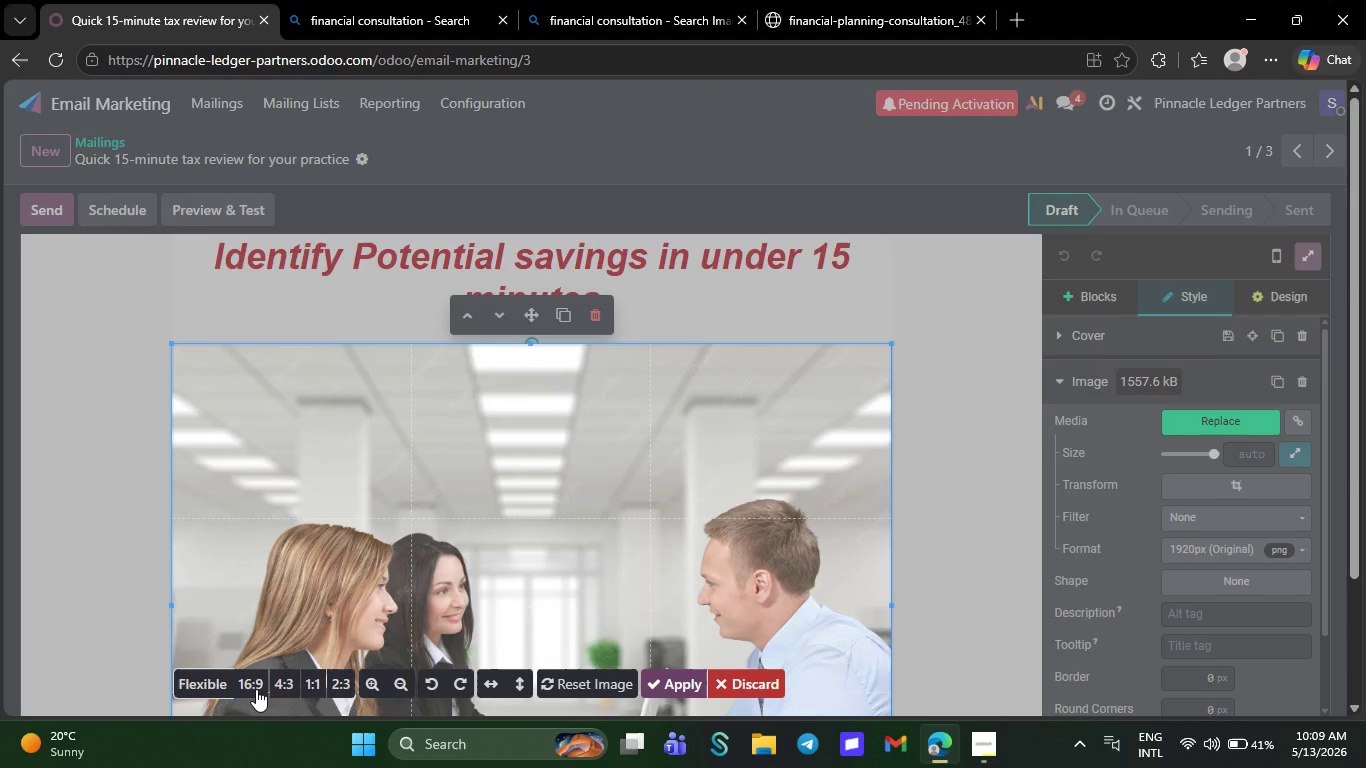 
left_click([256, 689])
 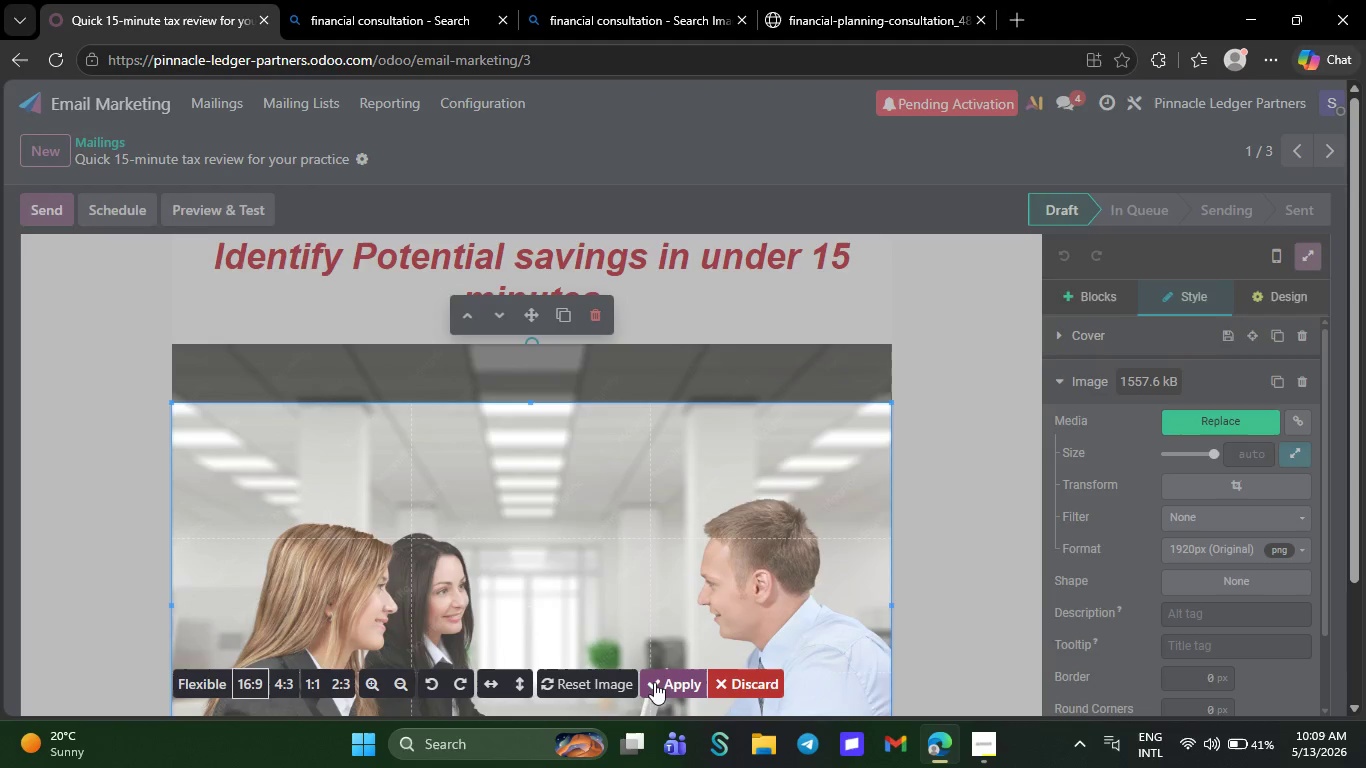 
left_click([659, 683])
 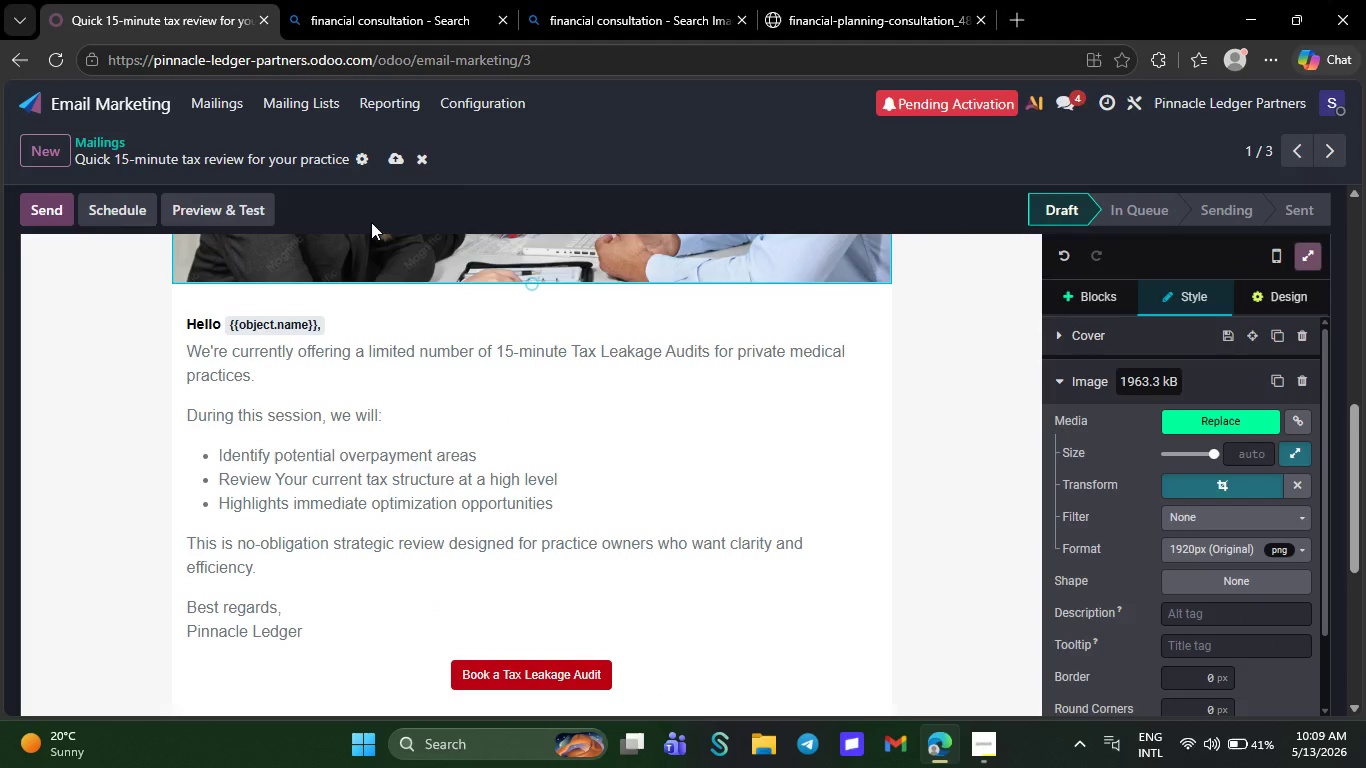 
wait(5.92)
 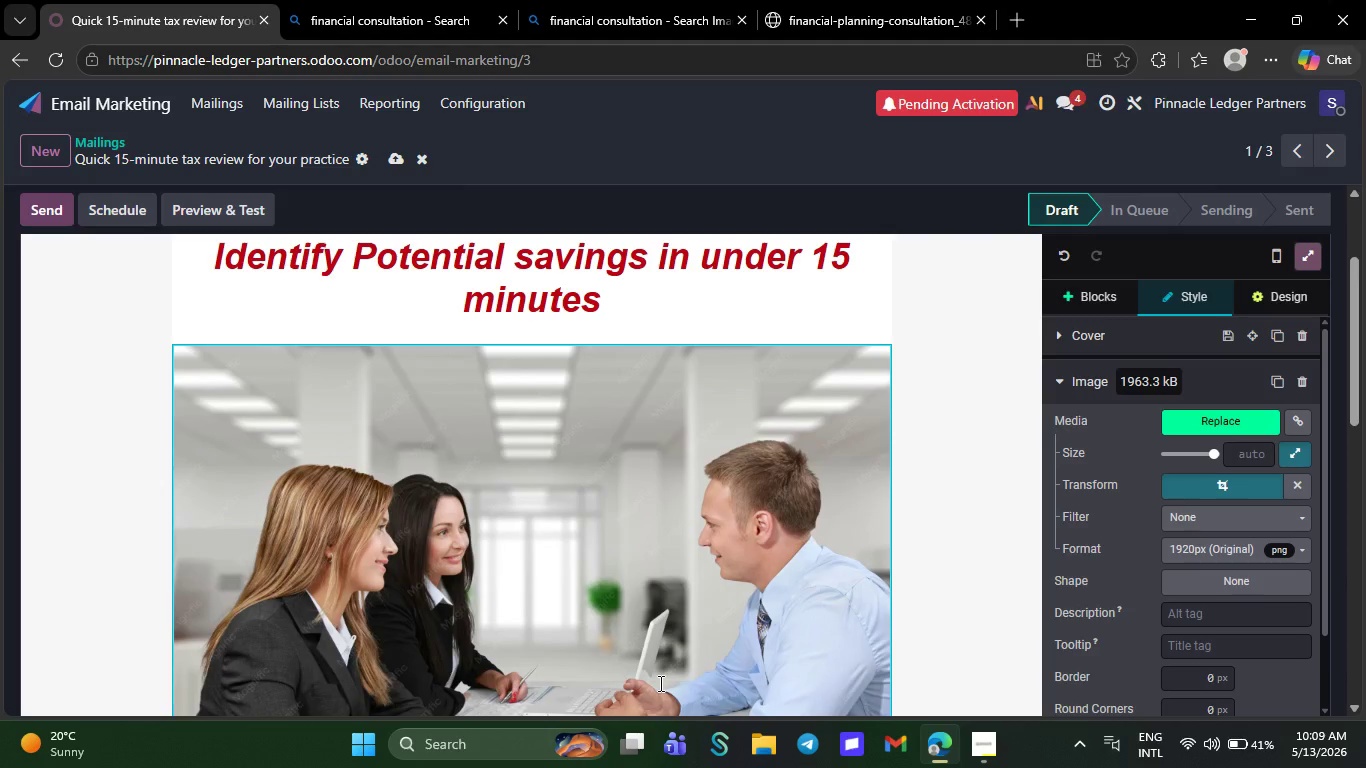 
left_click([400, 159])
 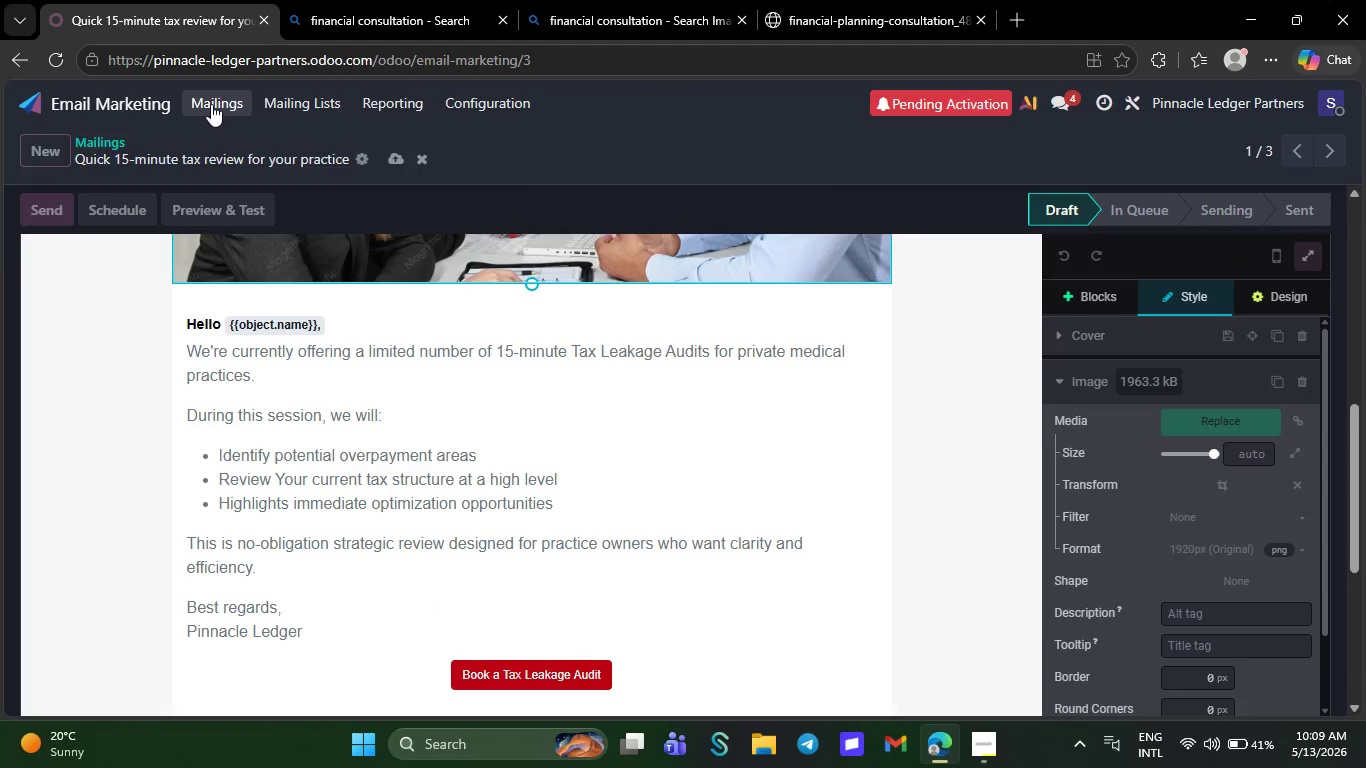 
left_click([211, 103])
 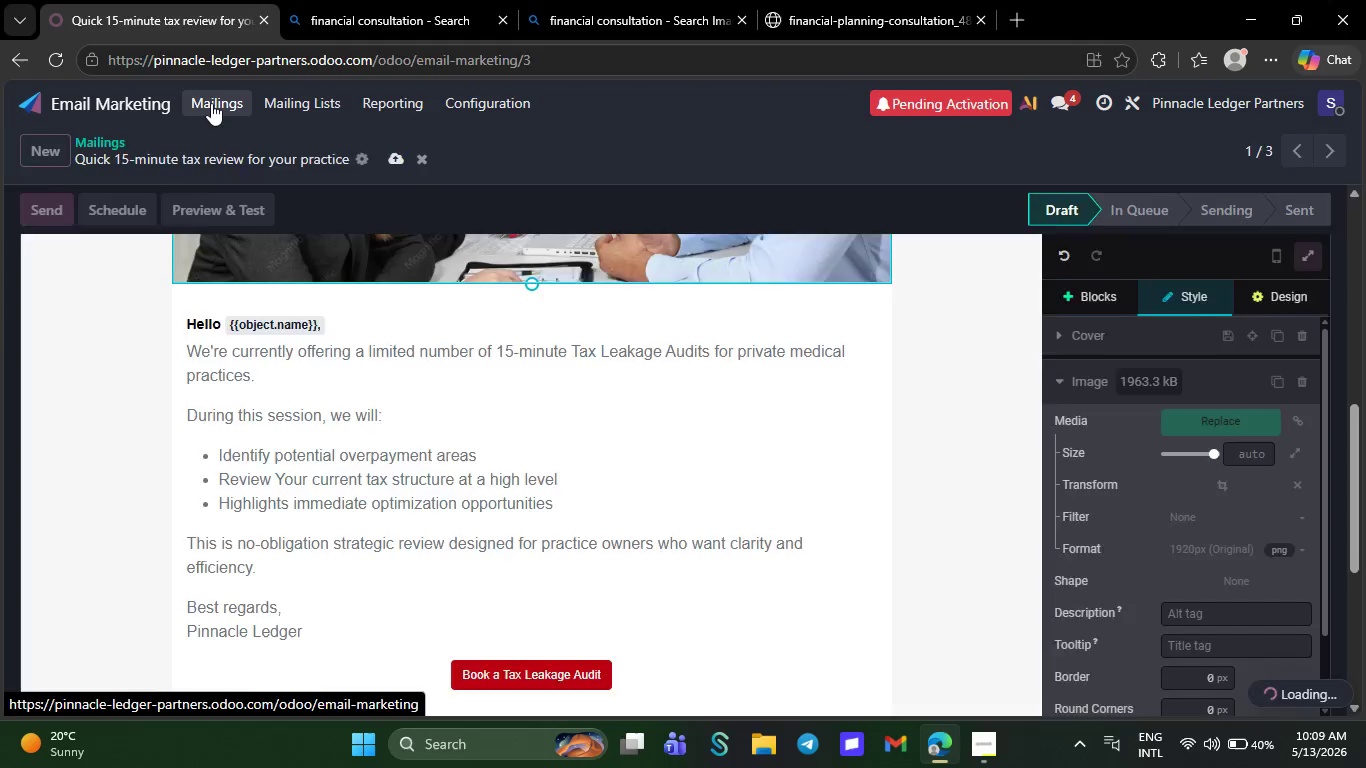 
wait(16.73)
 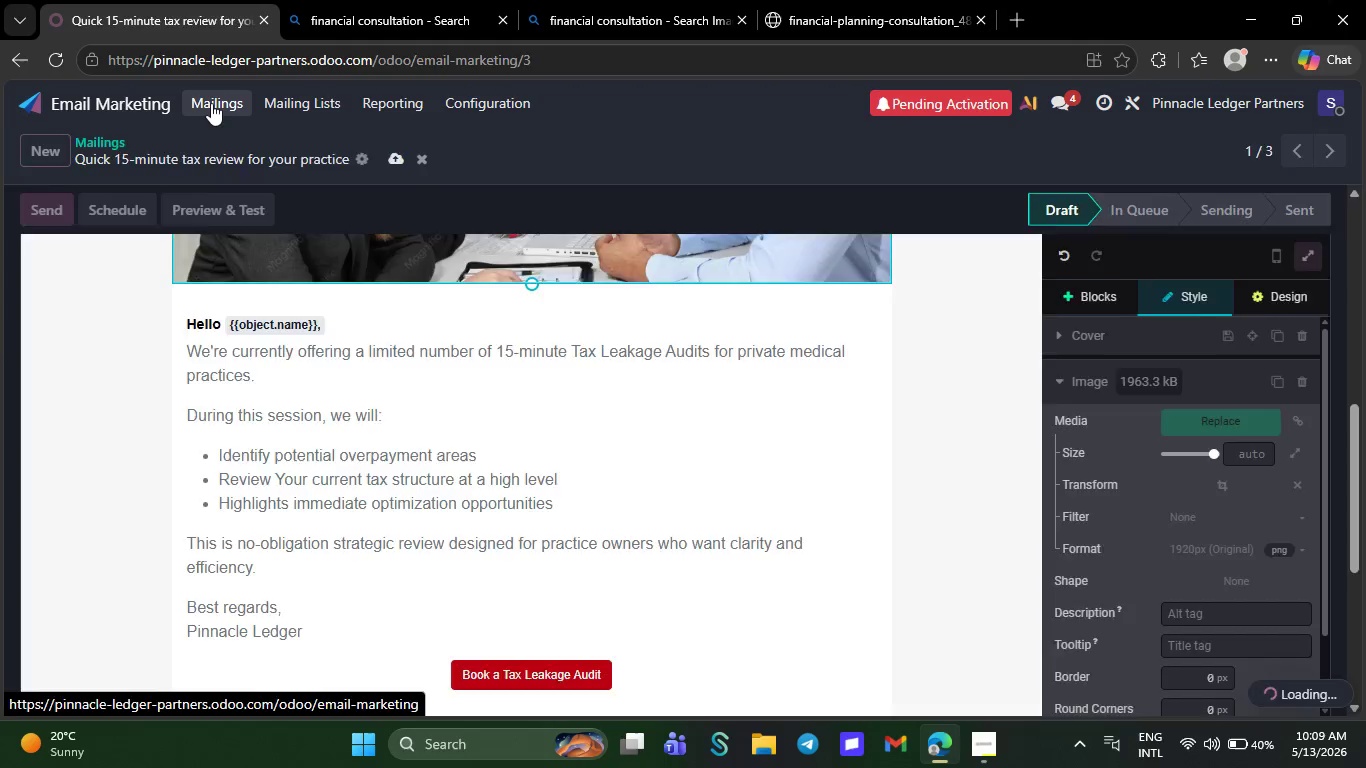 
left_click([312, 323])
 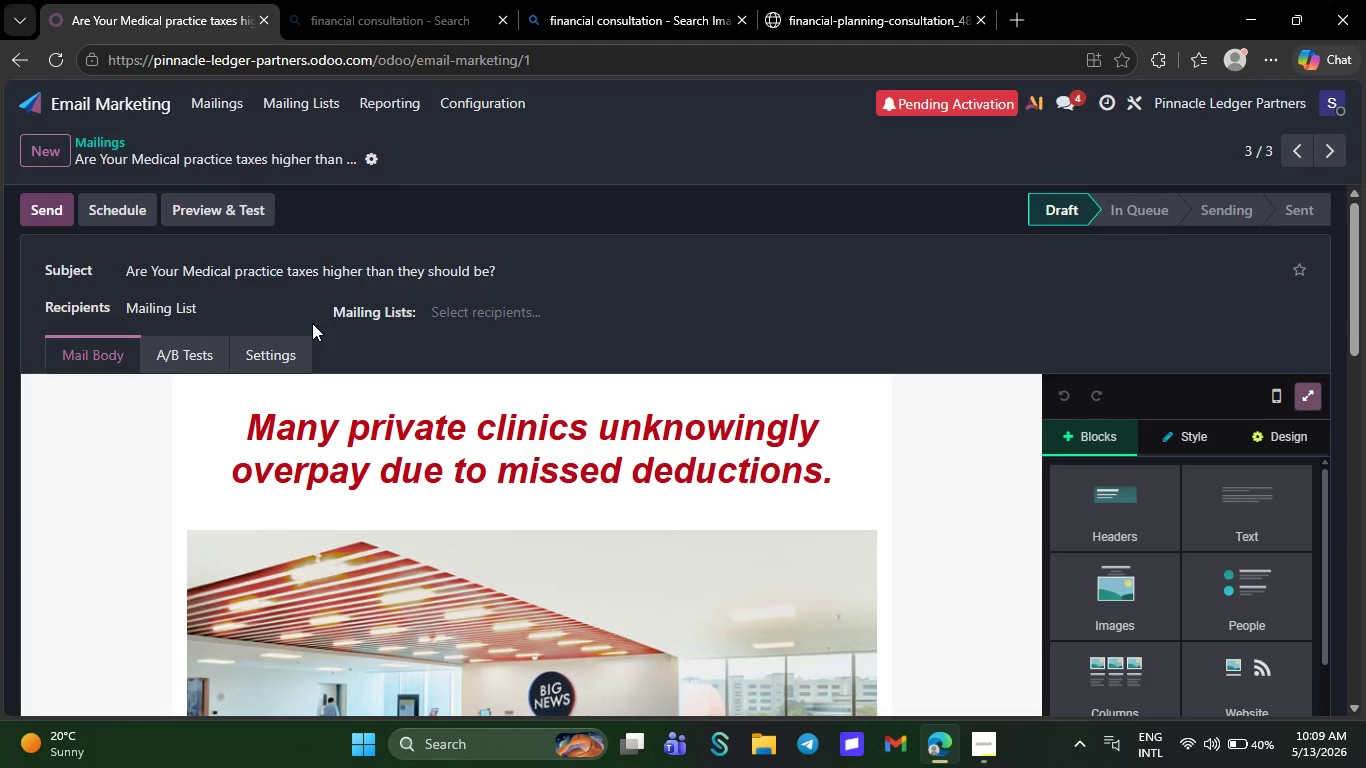 
wait(14.34)
 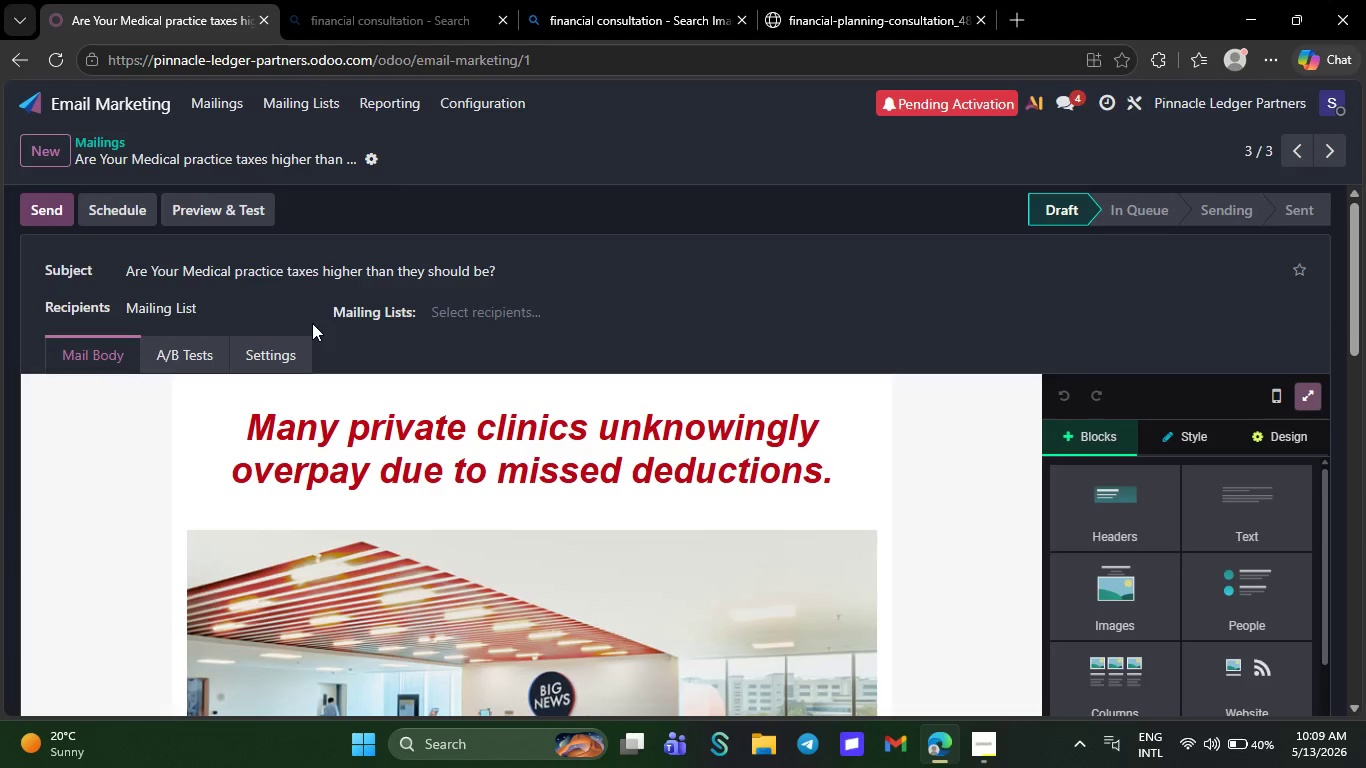 
left_click([742, 20])
 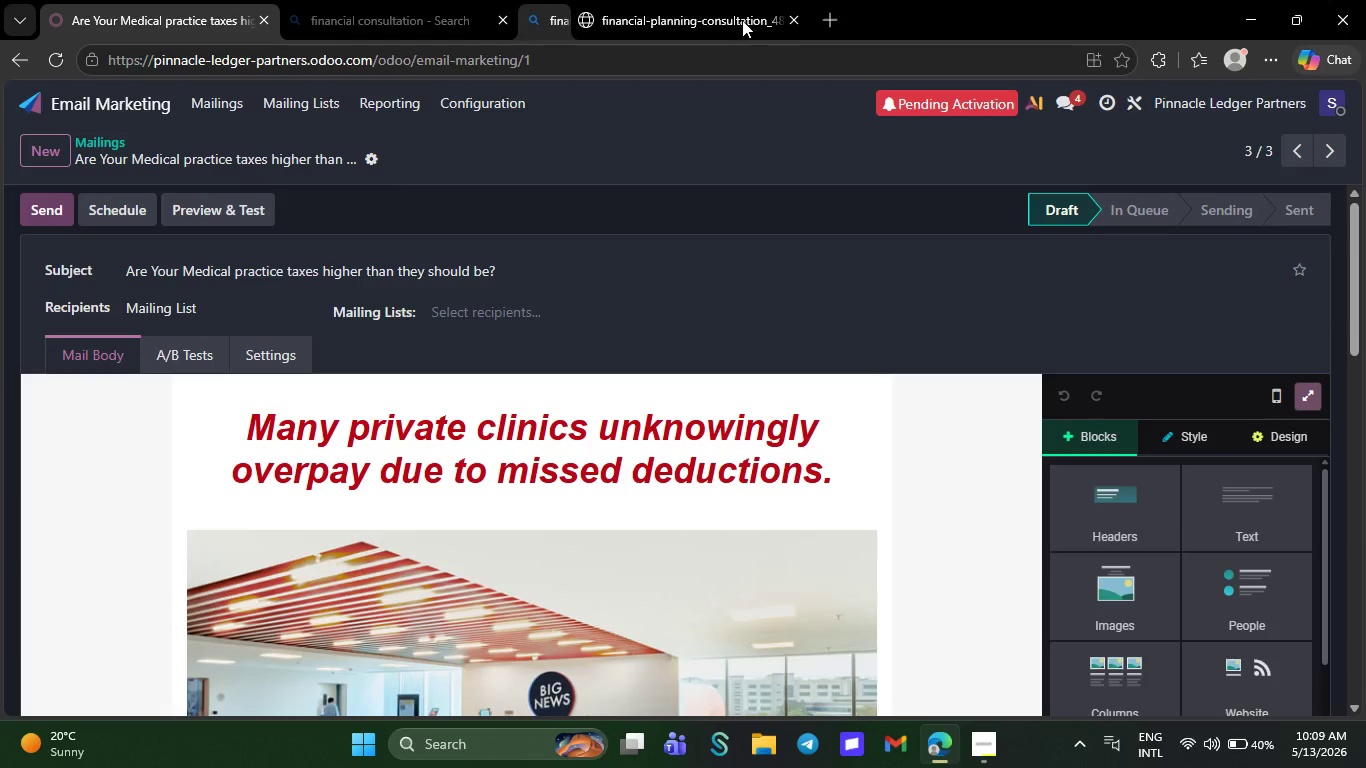 
left_click([742, 20])
 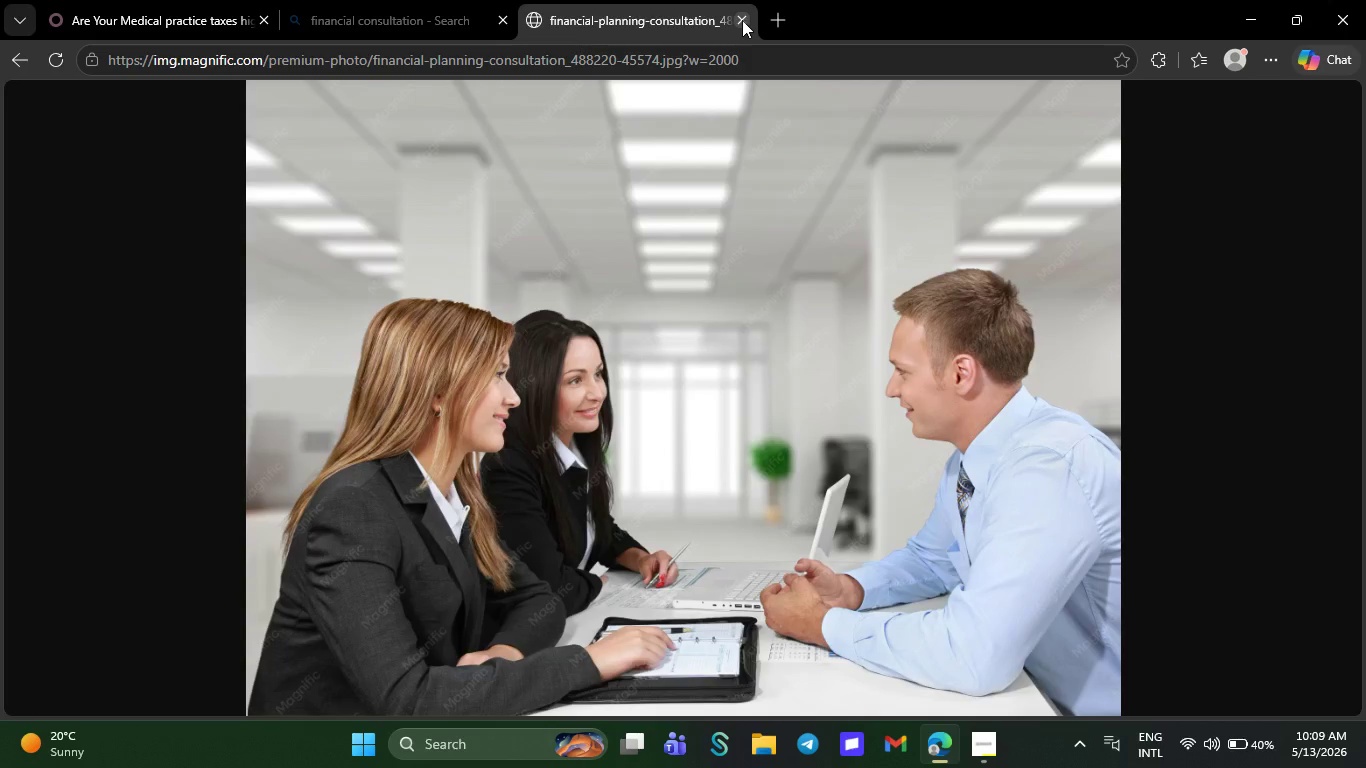 
left_click([742, 20])
 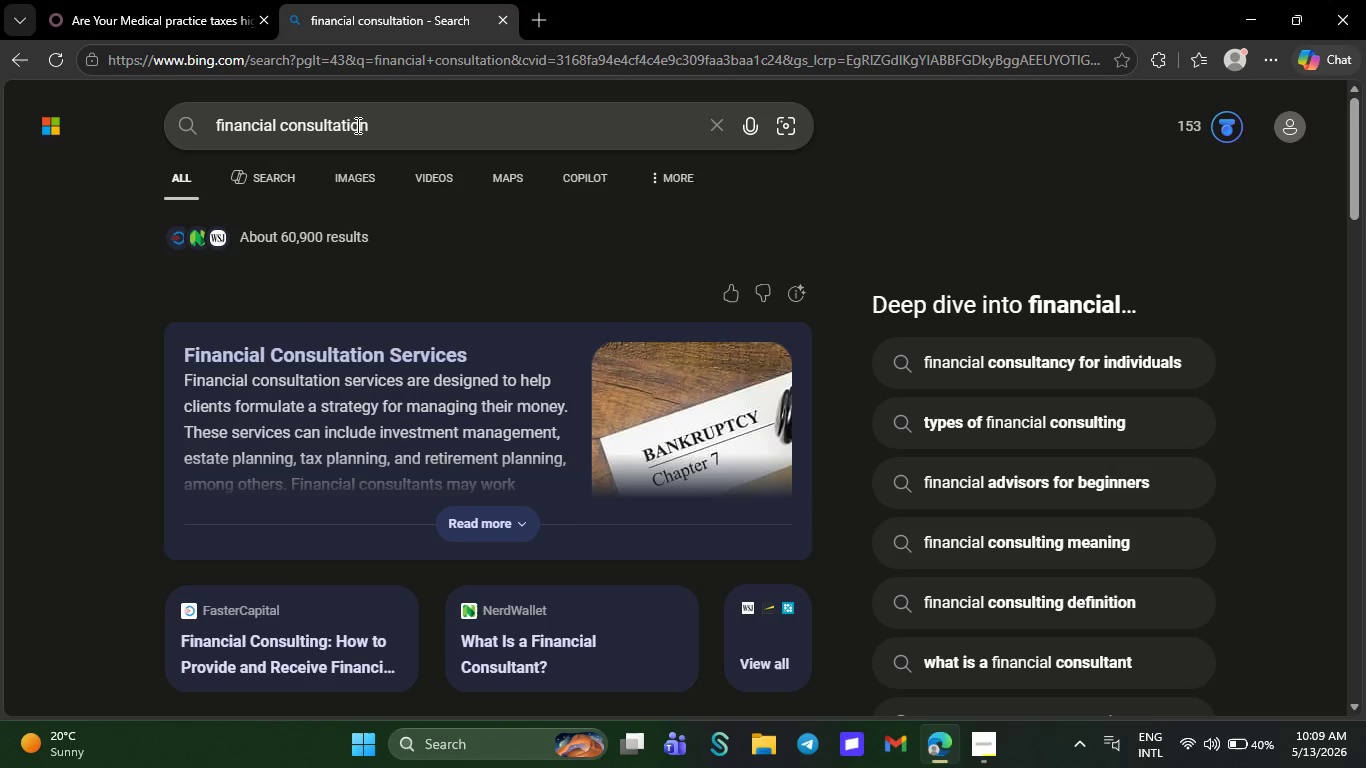 
left_click_drag(start_coordinate=[366, 125], to_coordinate=[206, 129])
 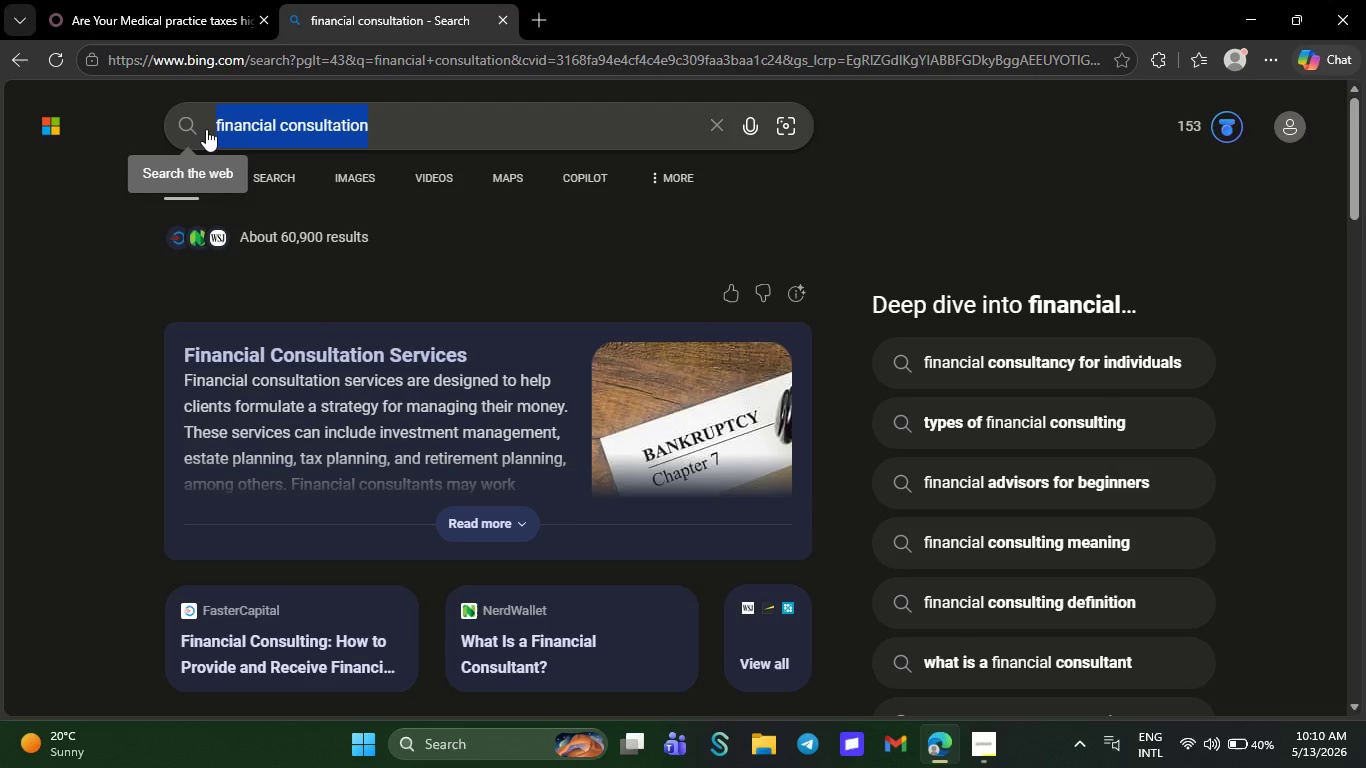 
type(medical finance)
key(NumpadEnter)
 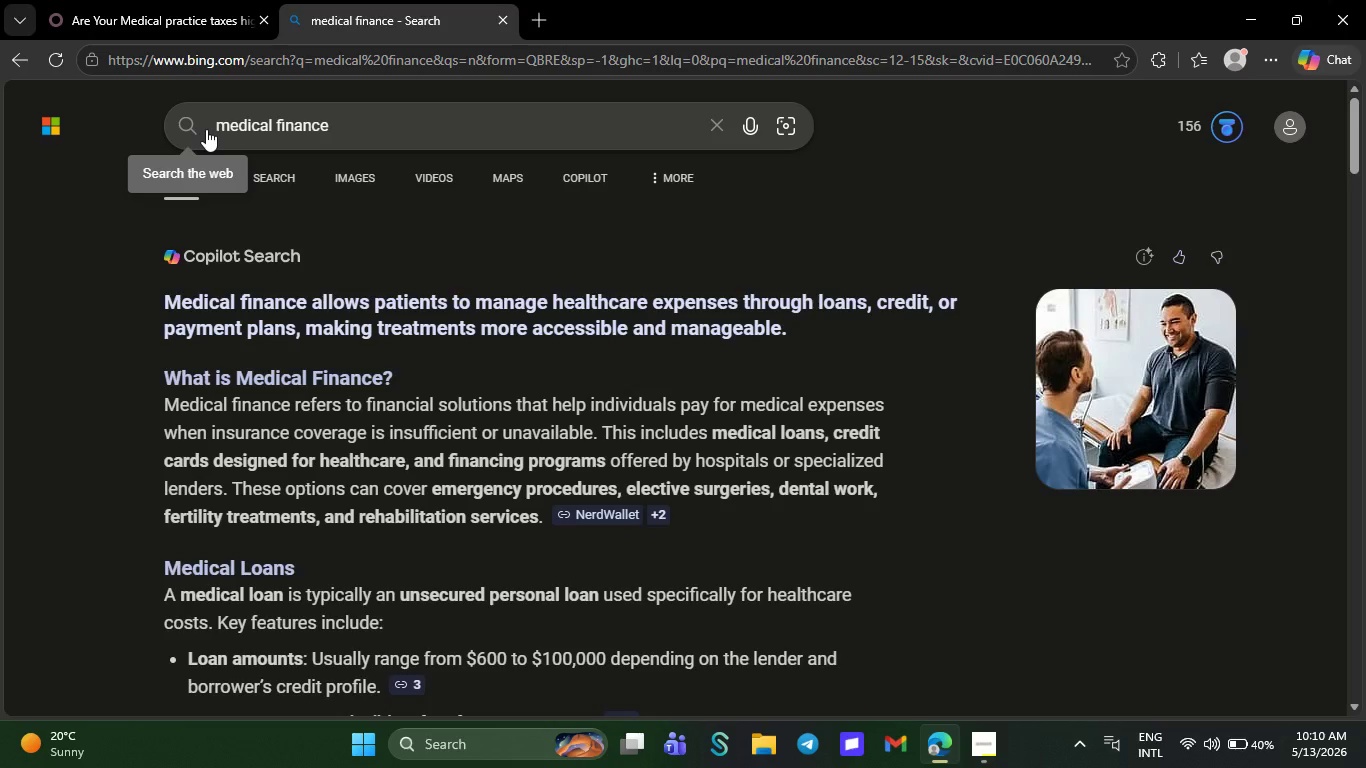 
wait(14.61)
 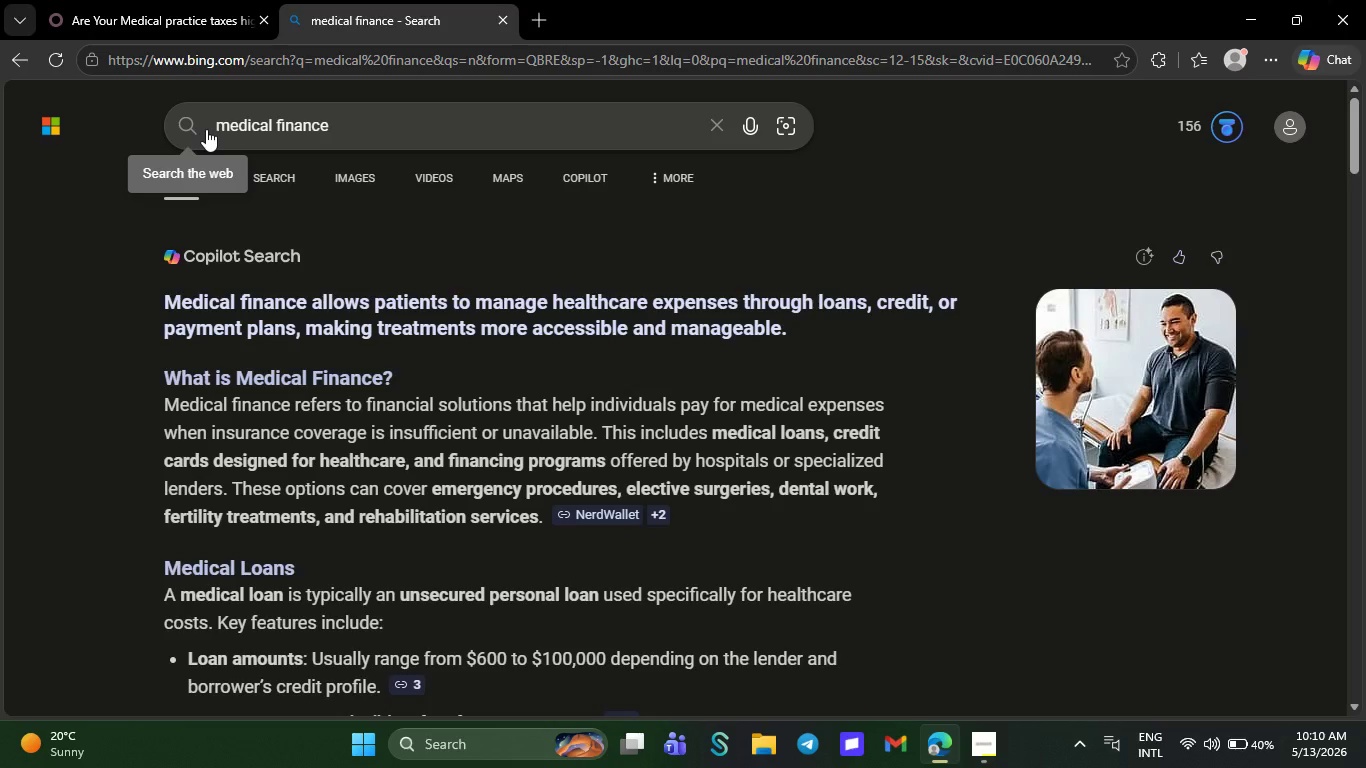 
left_click([369, 180])
 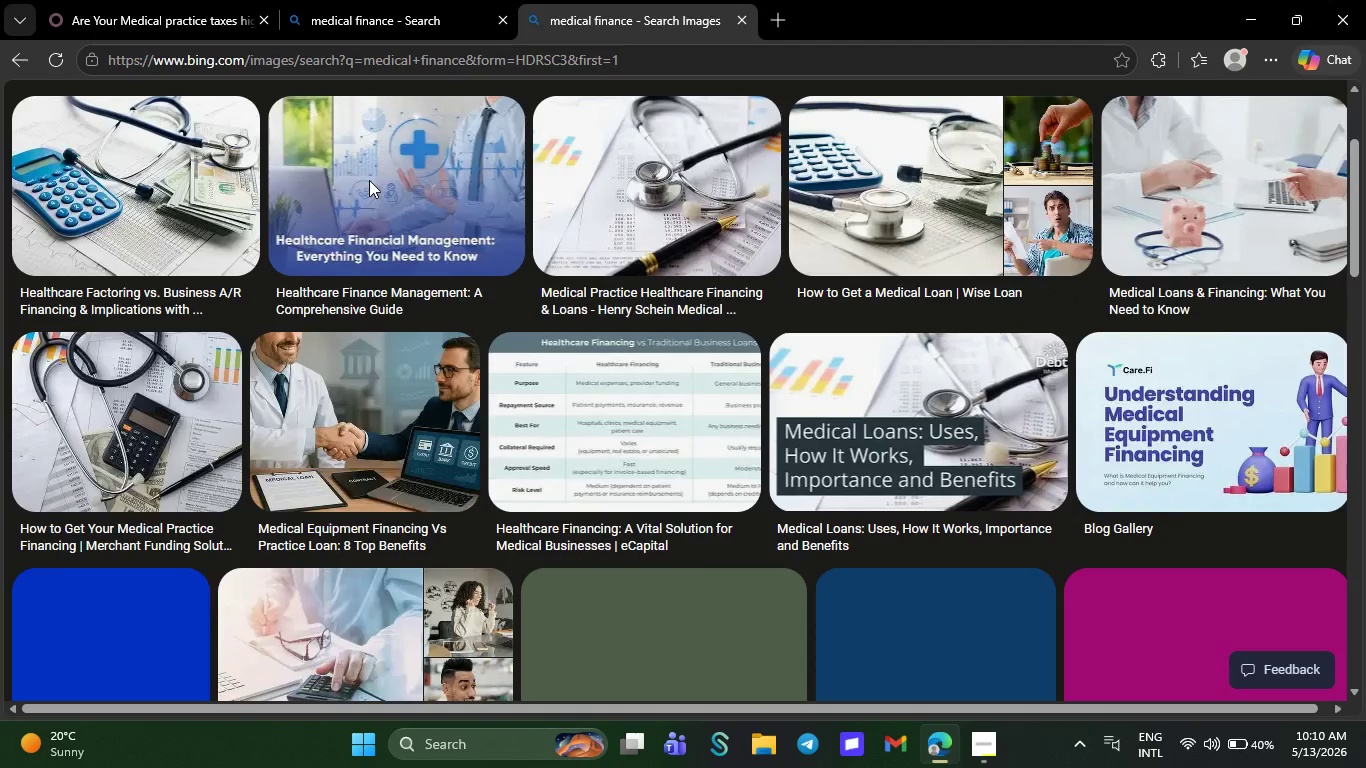 
wait(9.66)
 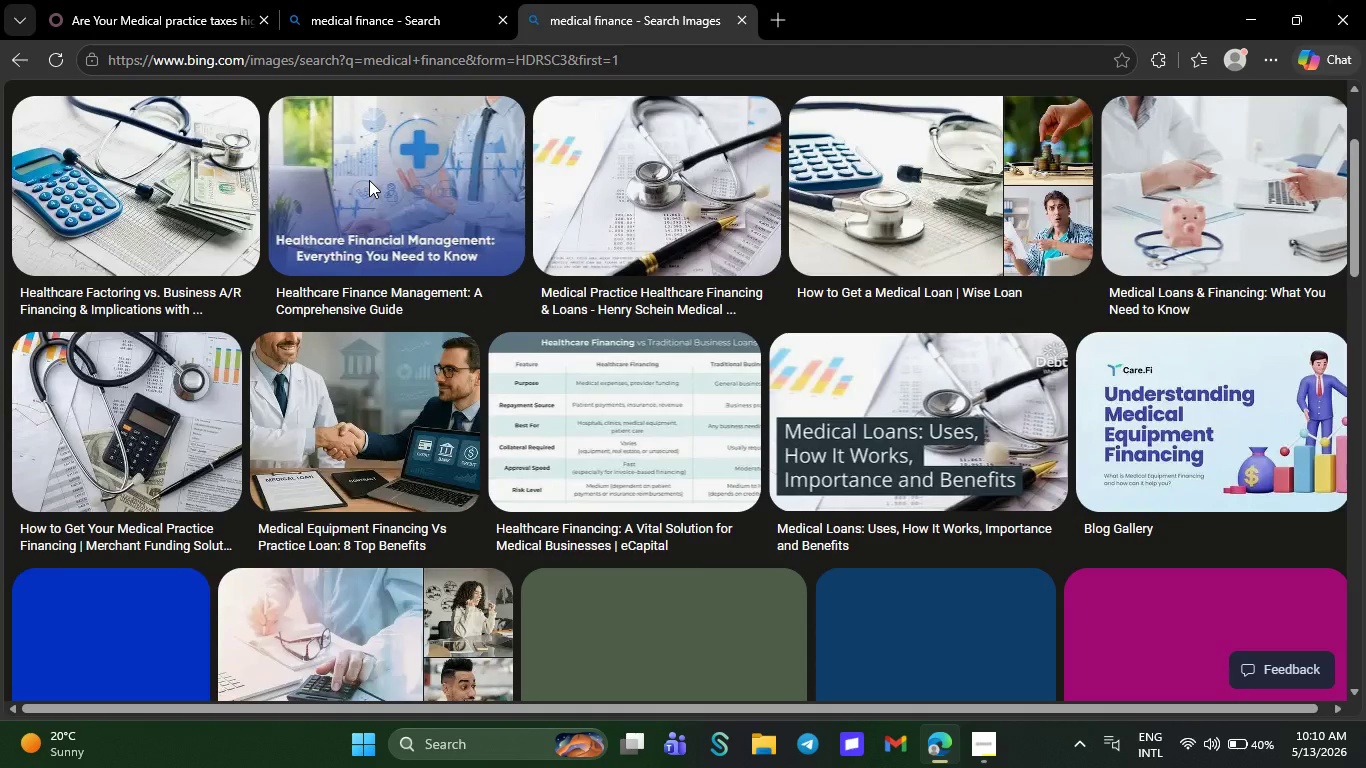 
left_click([379, 385])
 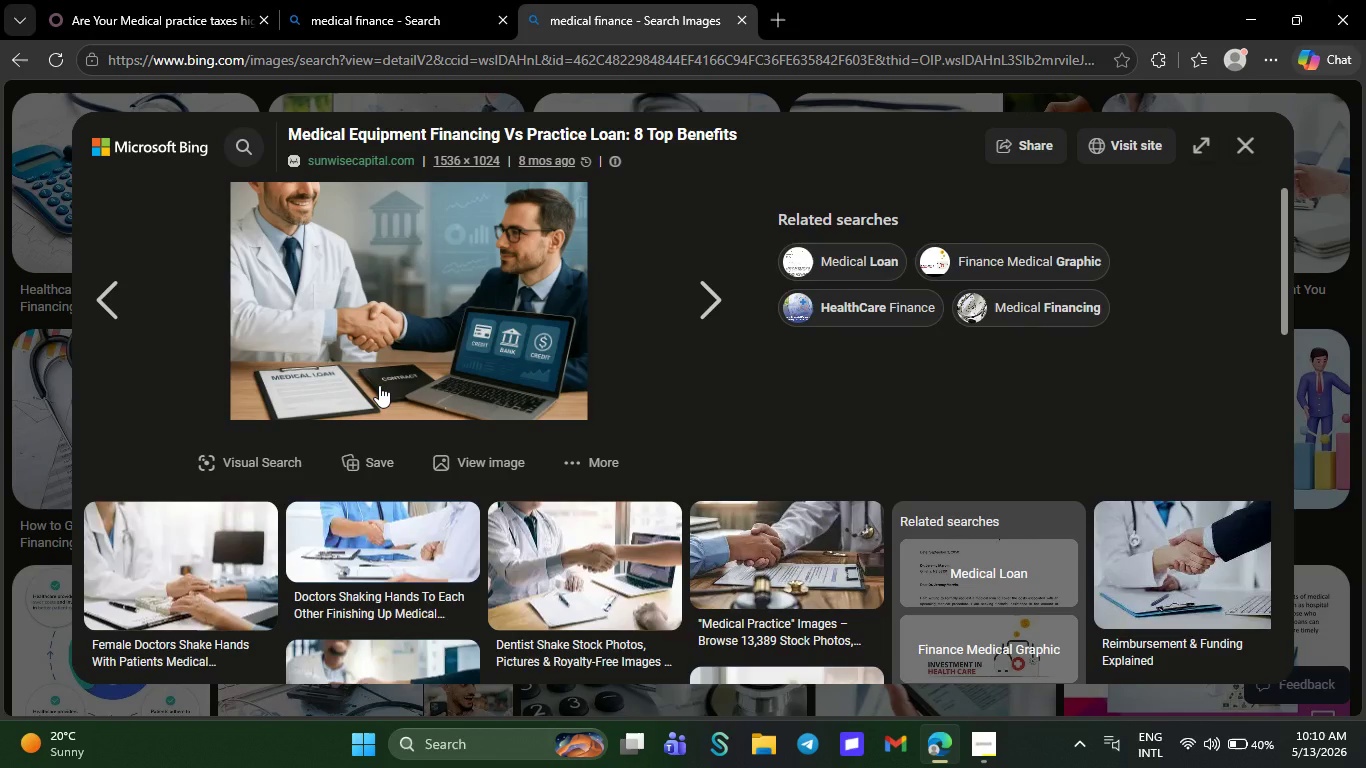 
wait(14.5)
 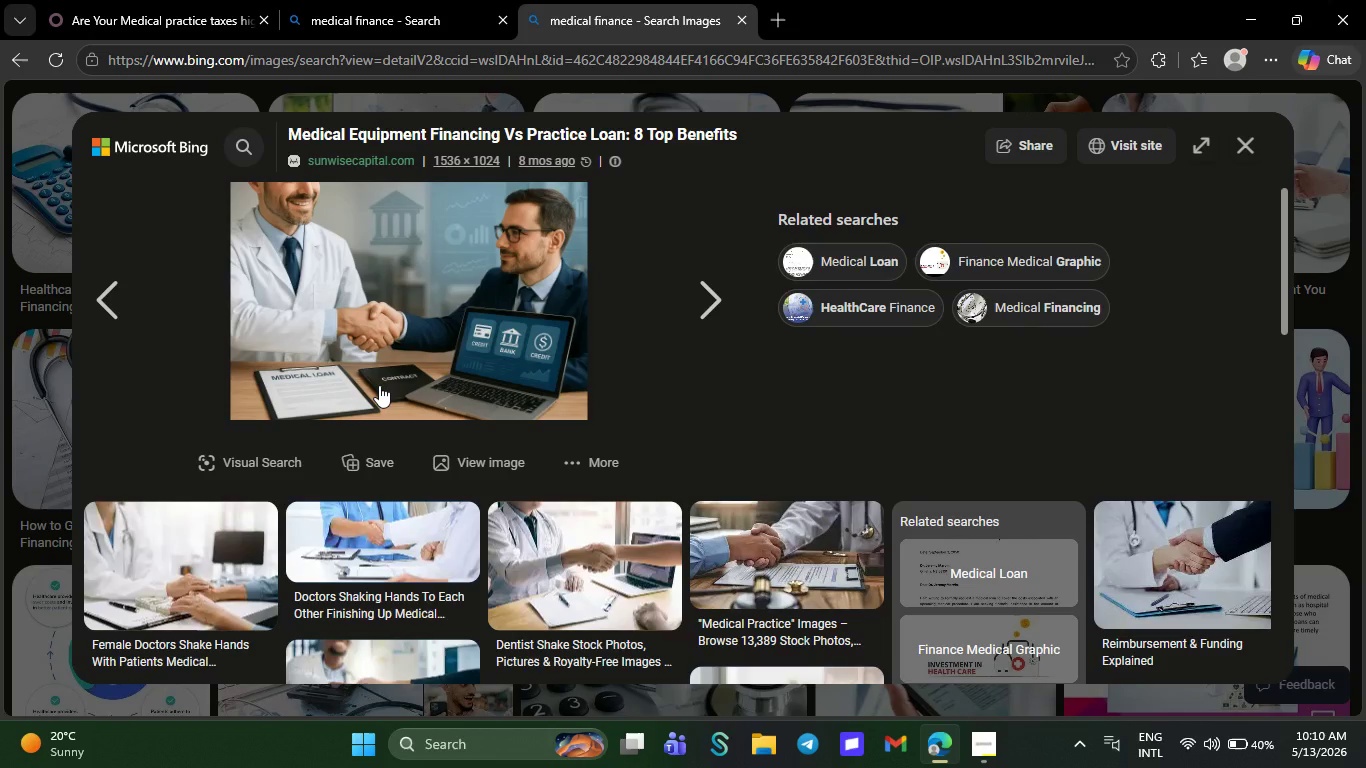 
left_click([701, 293])
 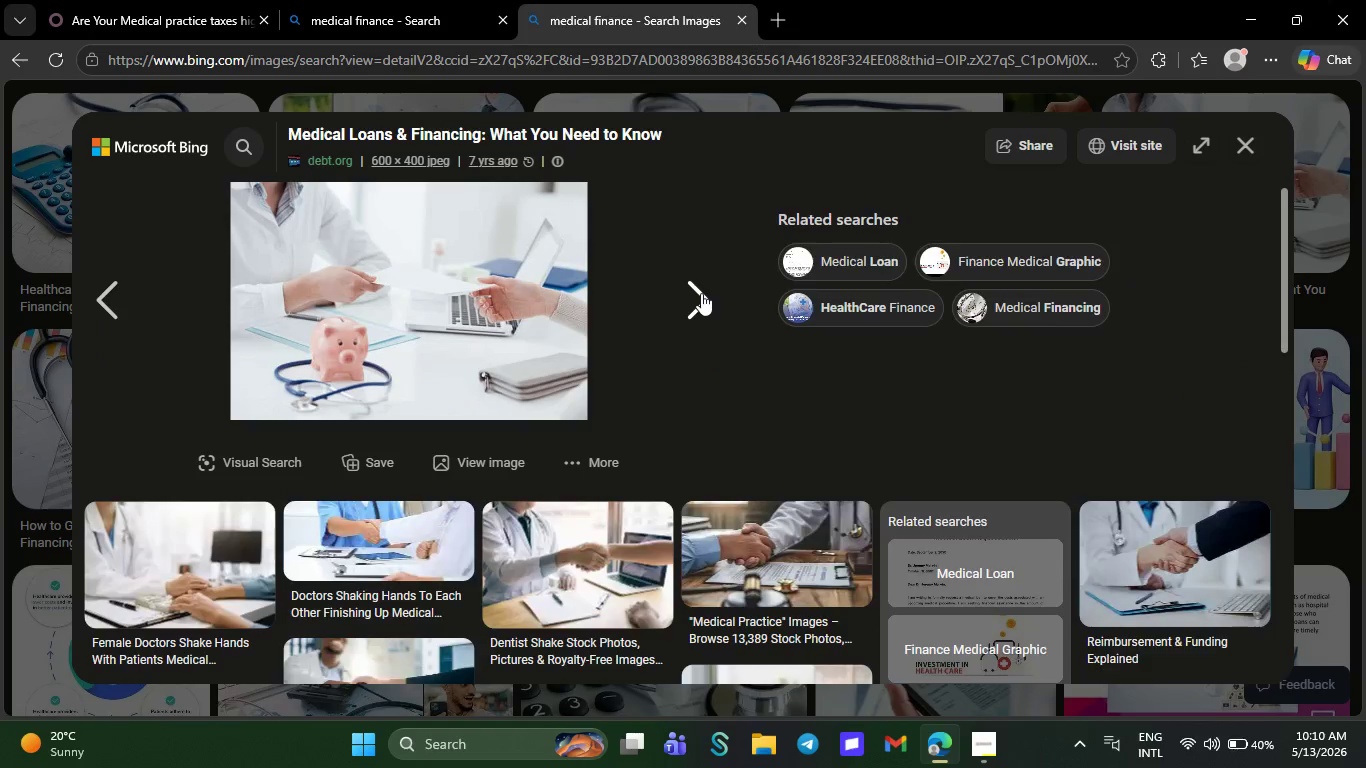 
left_click([701, 293])
 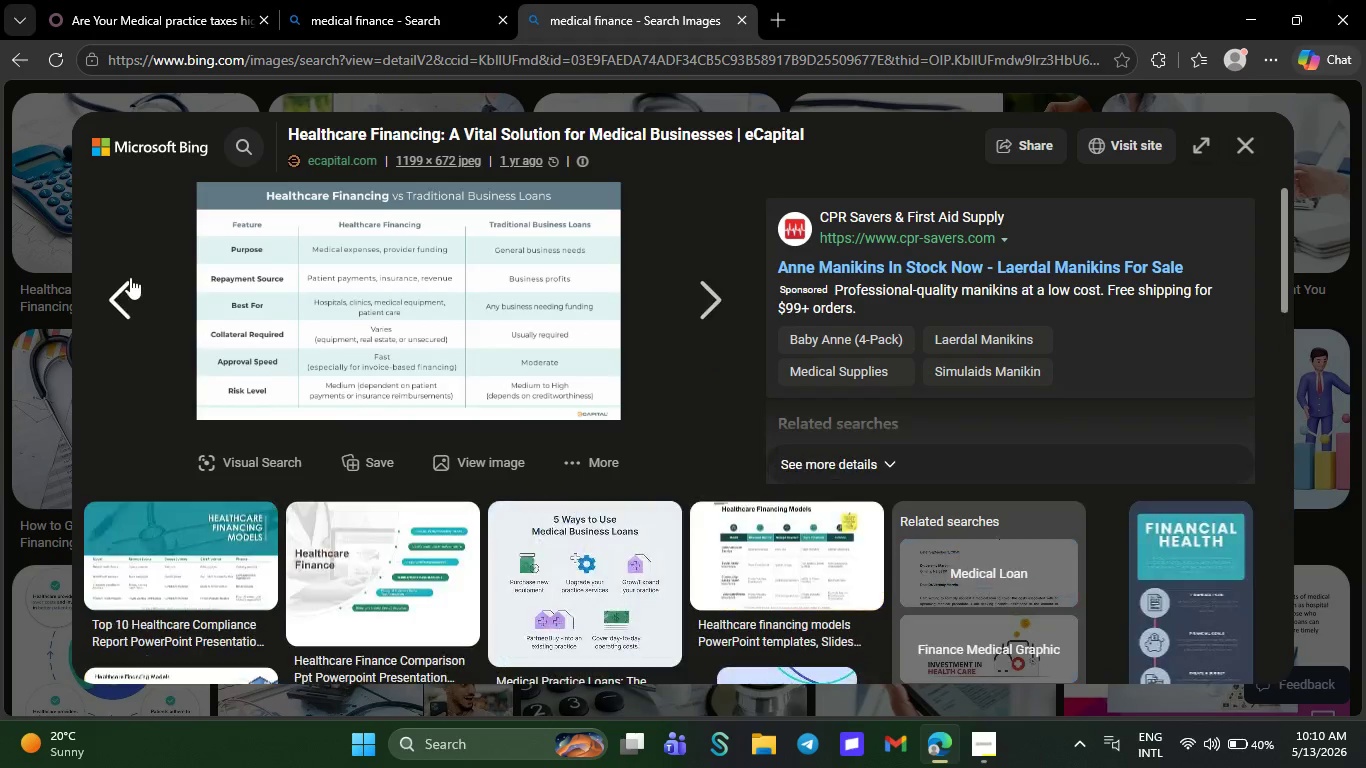 
double_click([130, 277])
 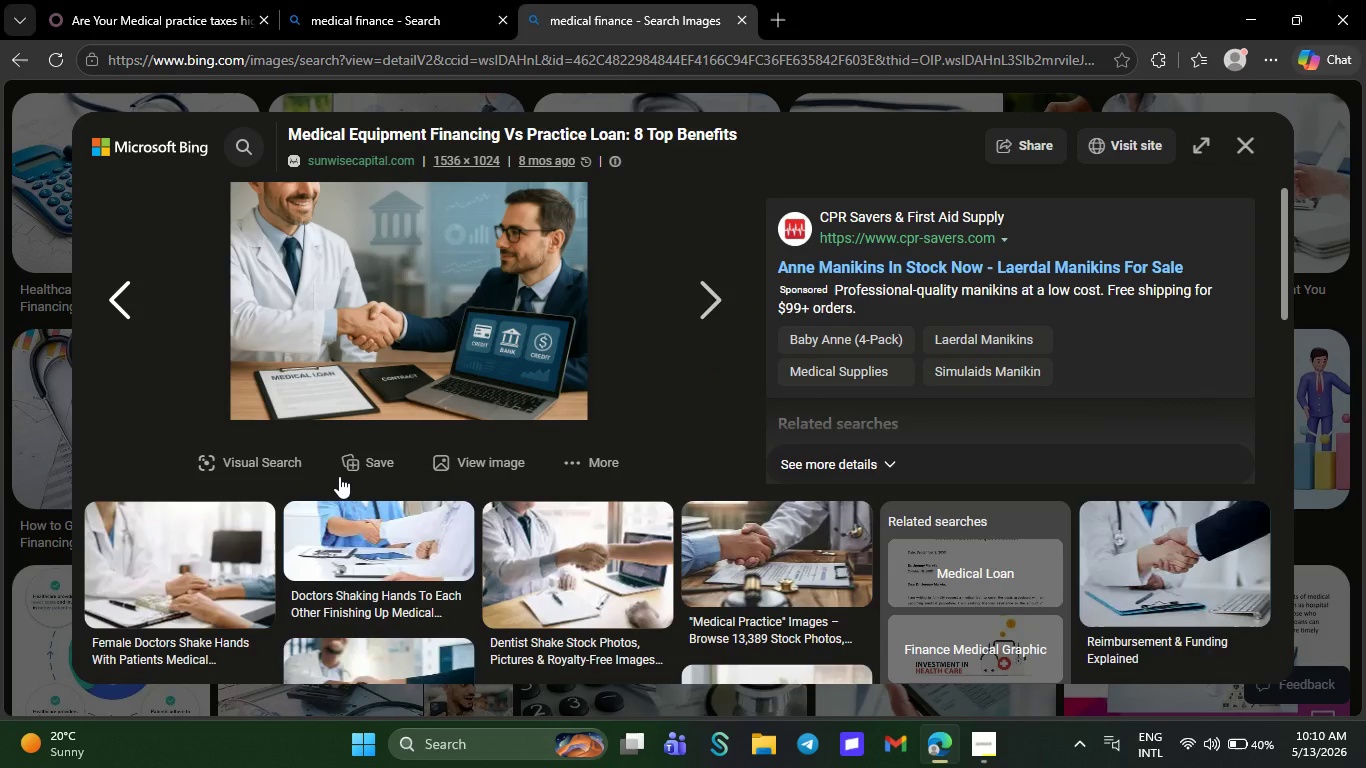 
mouse_move([457, 557])
 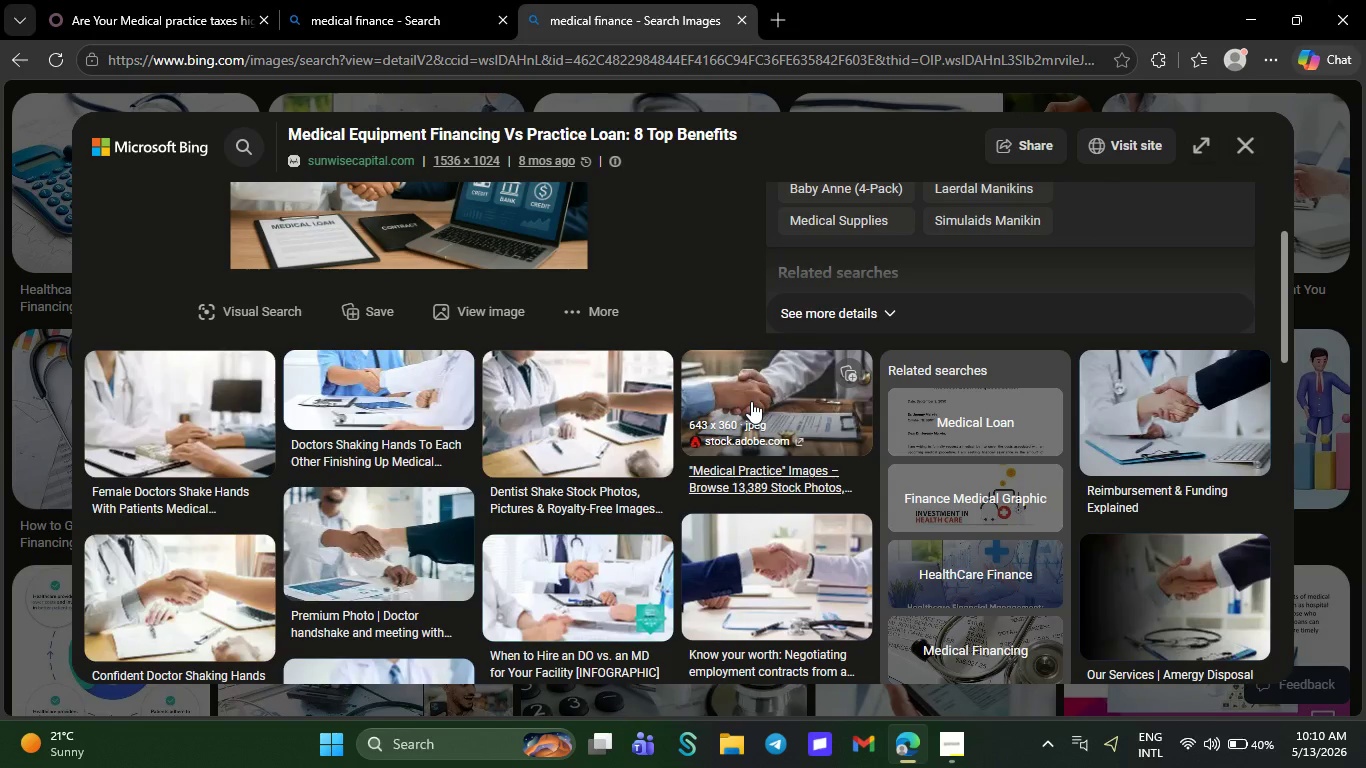 
left_click([751, 401])
 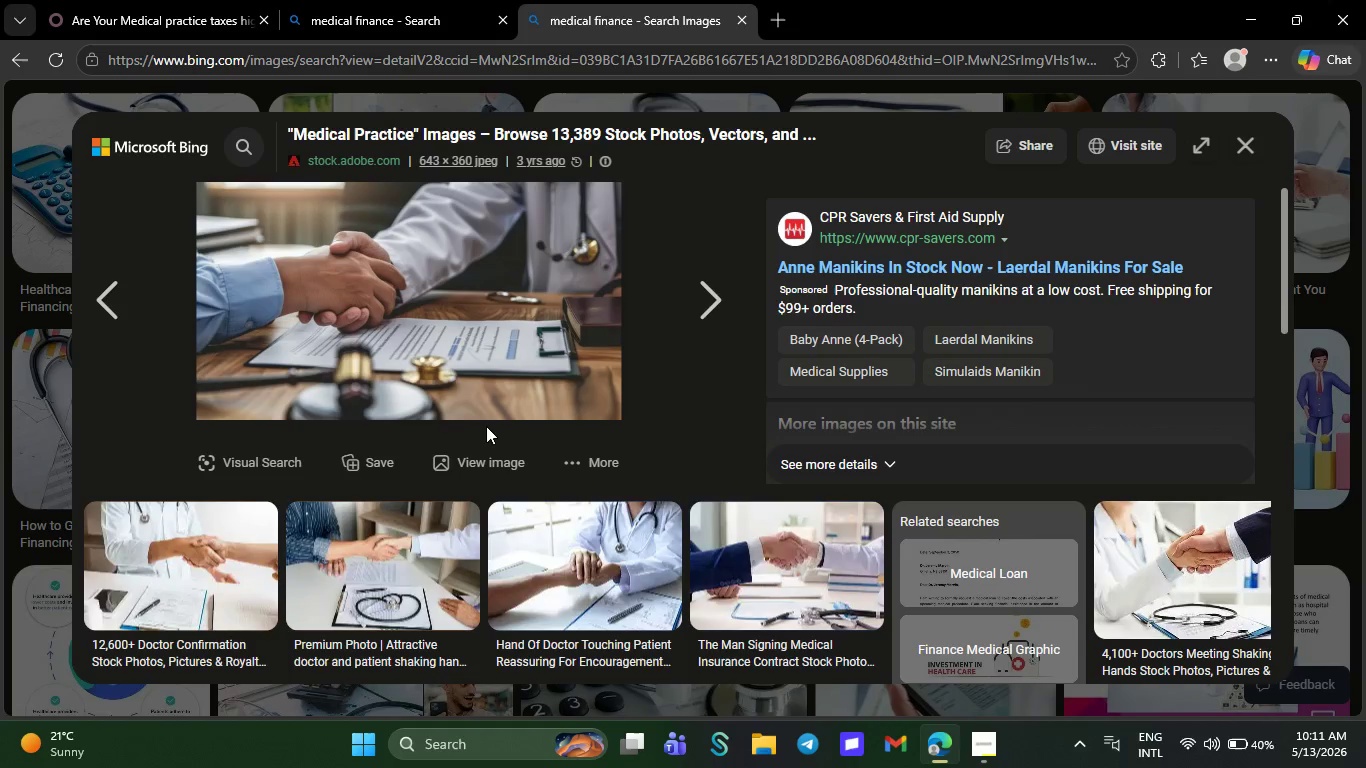 
wait(5.05)
 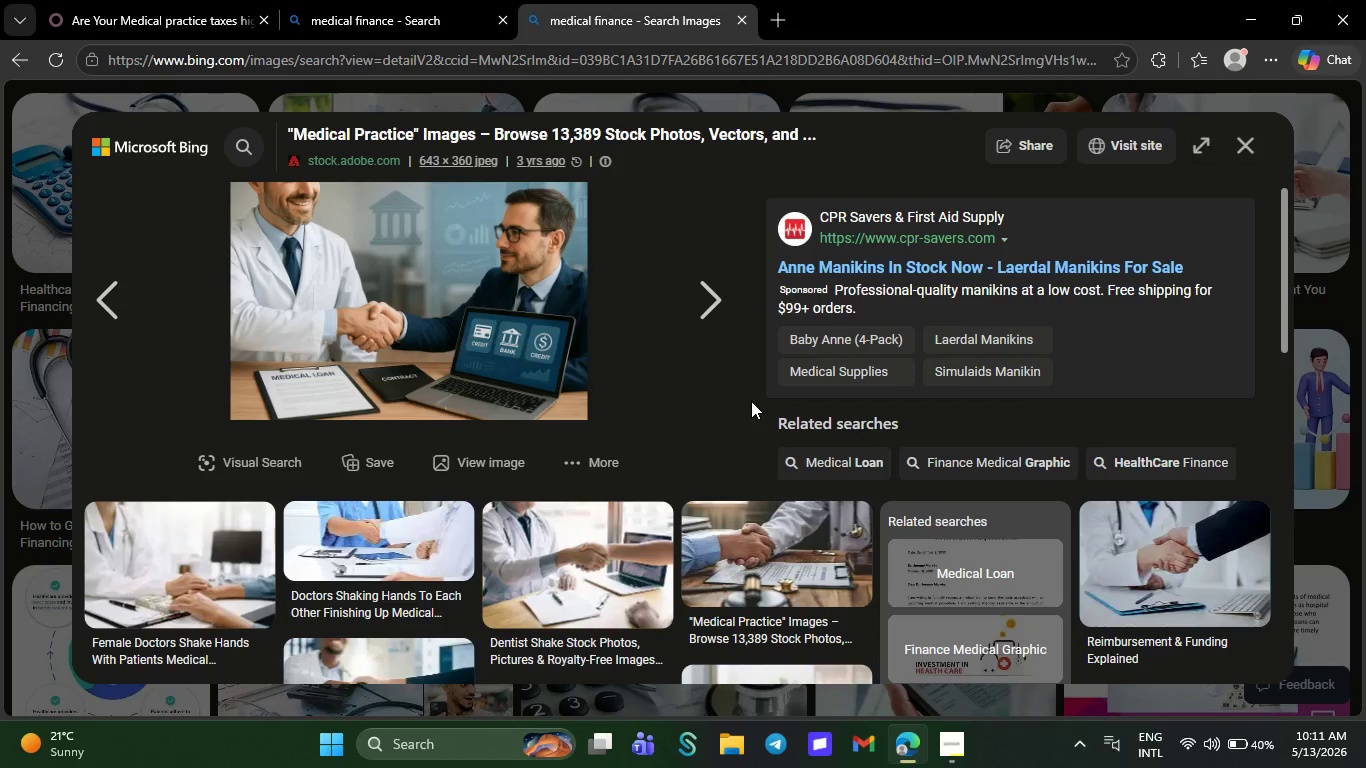 
left_click([457, 469])
 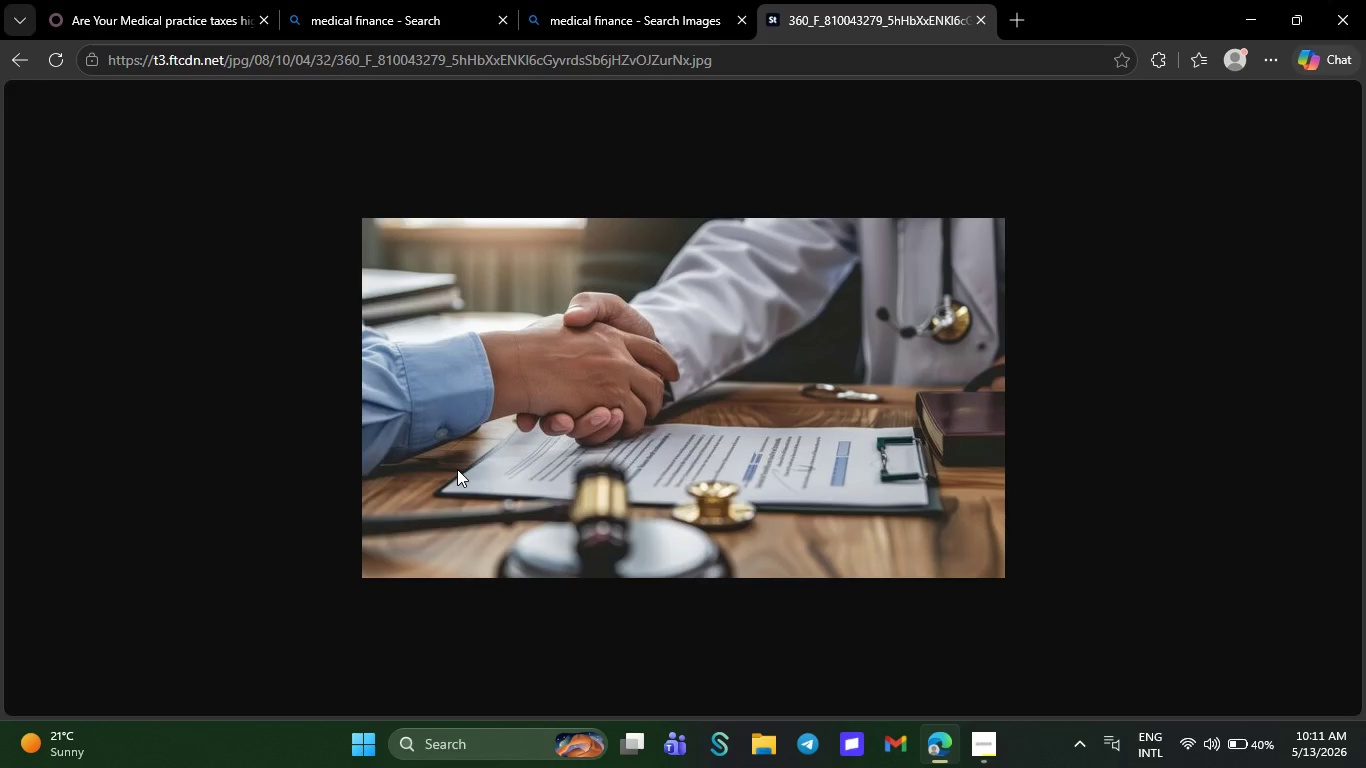 
wait(5.88)
 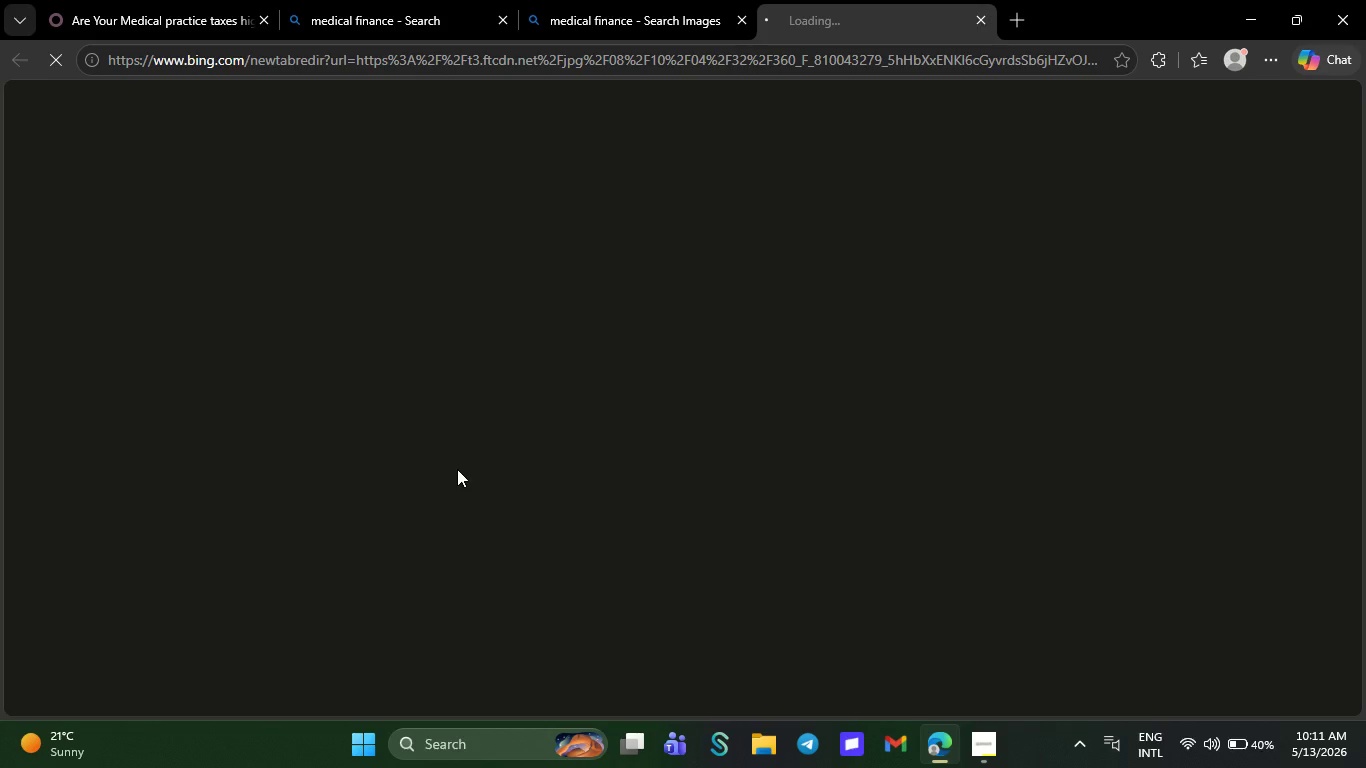 
right_click([501, 437])
 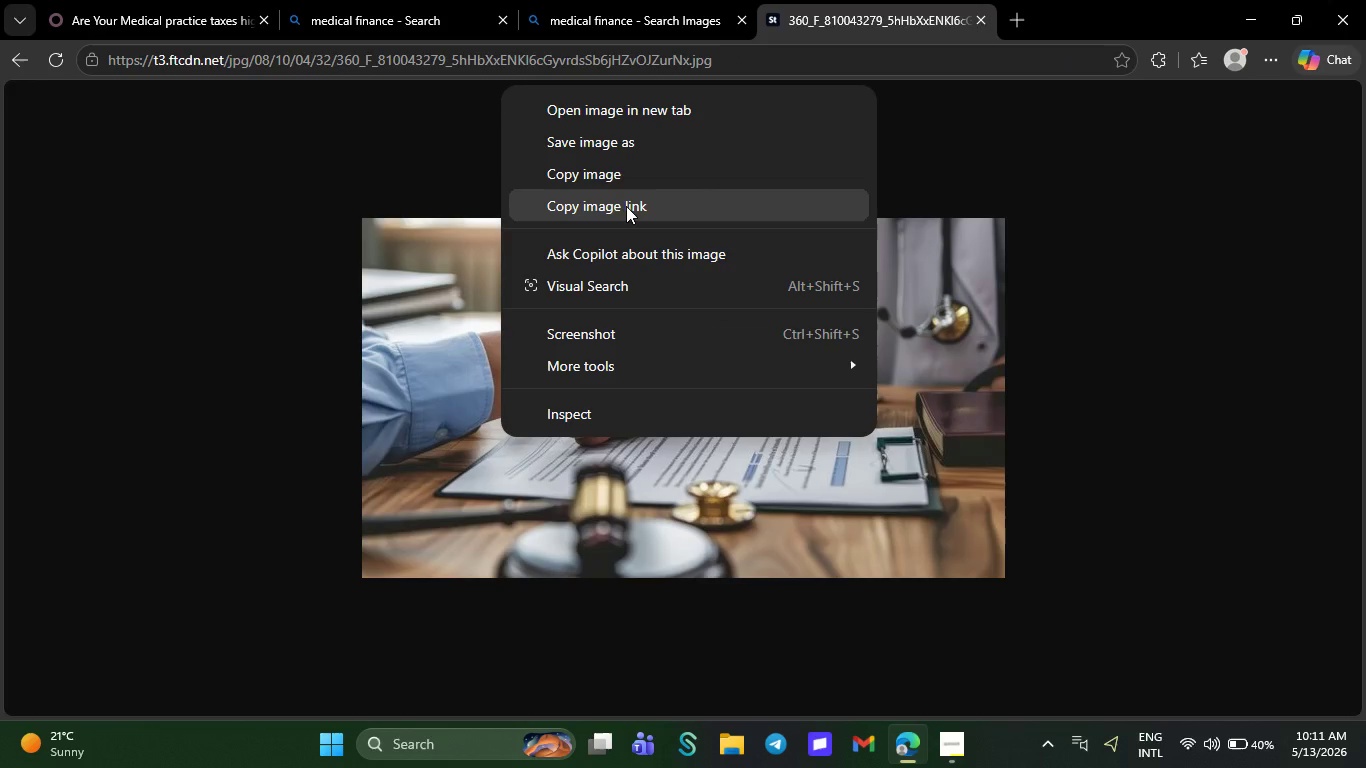 
left_click([618, 174])
 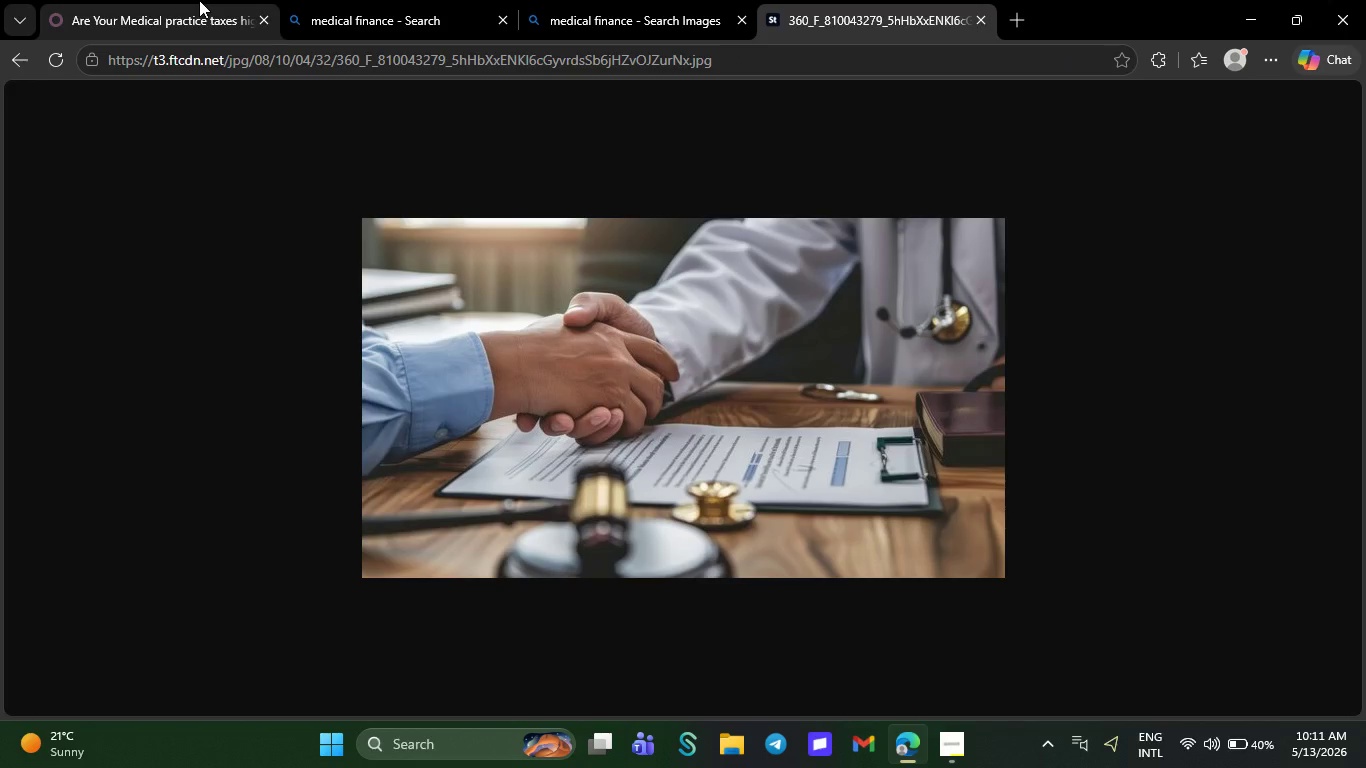 
left_click([161, 0])
 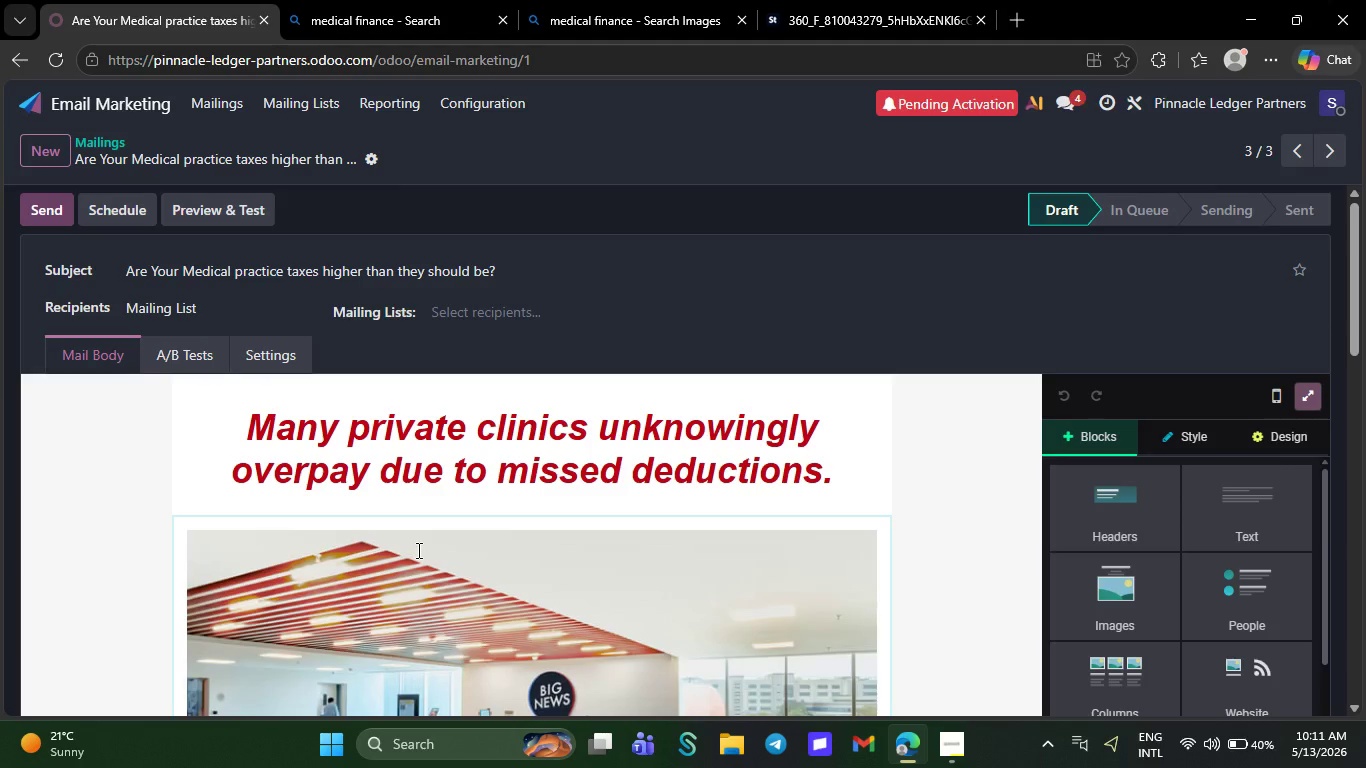 
right_click([417, 550])
 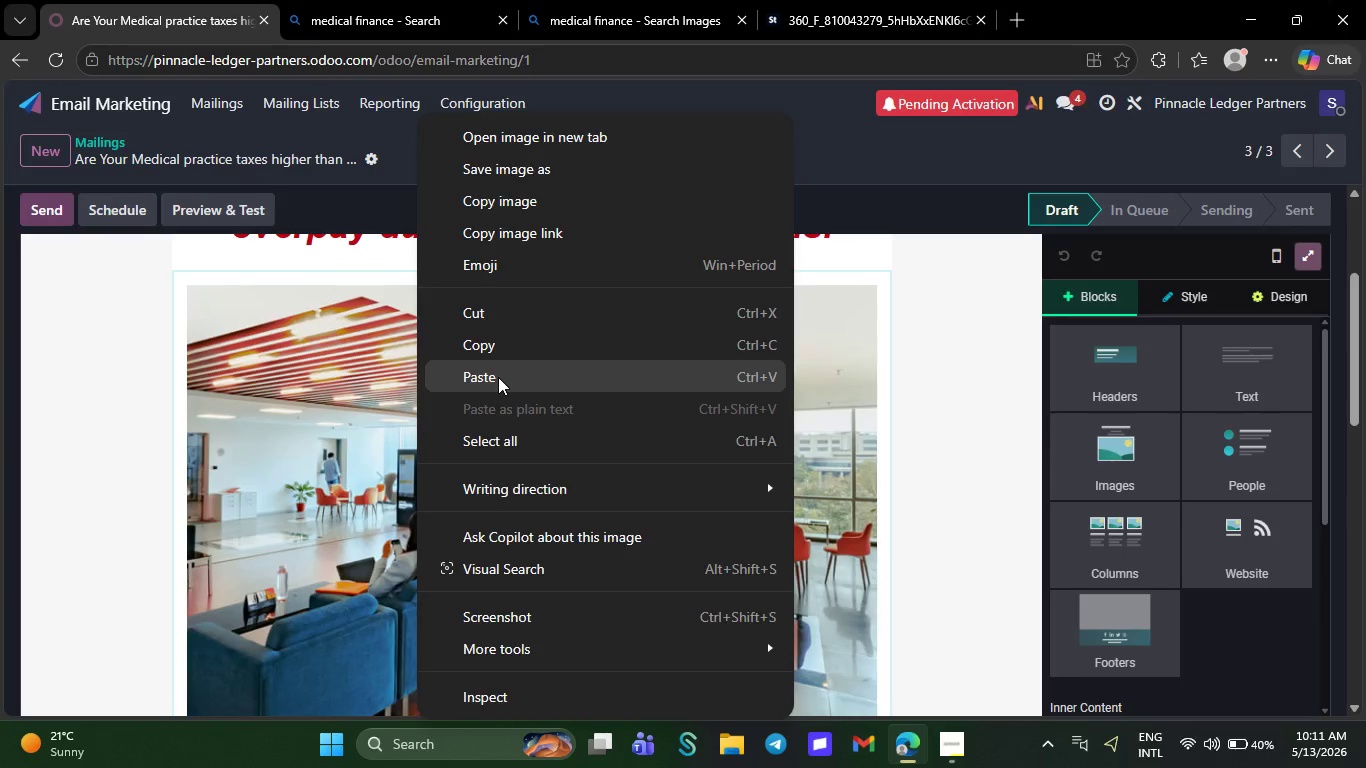 
left_click([498, 377])
 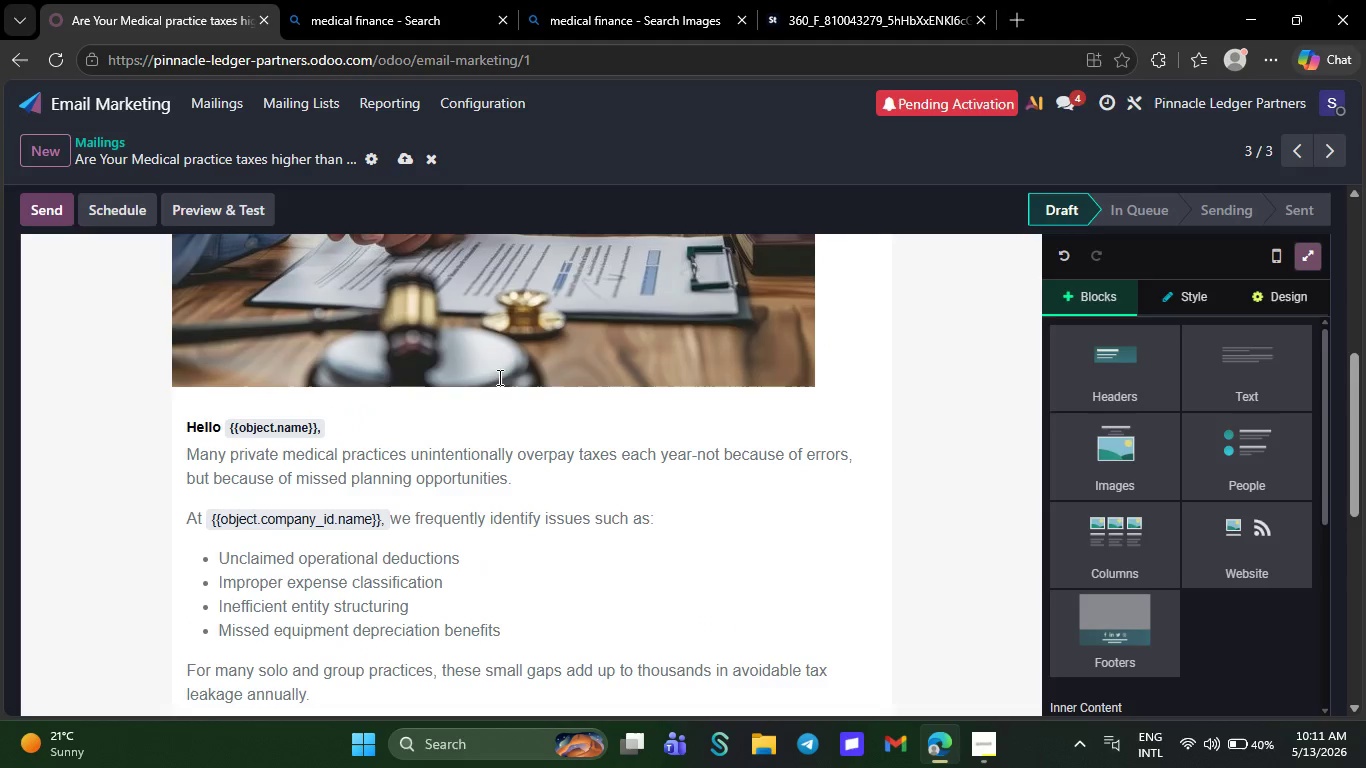 
wait(7.31)
 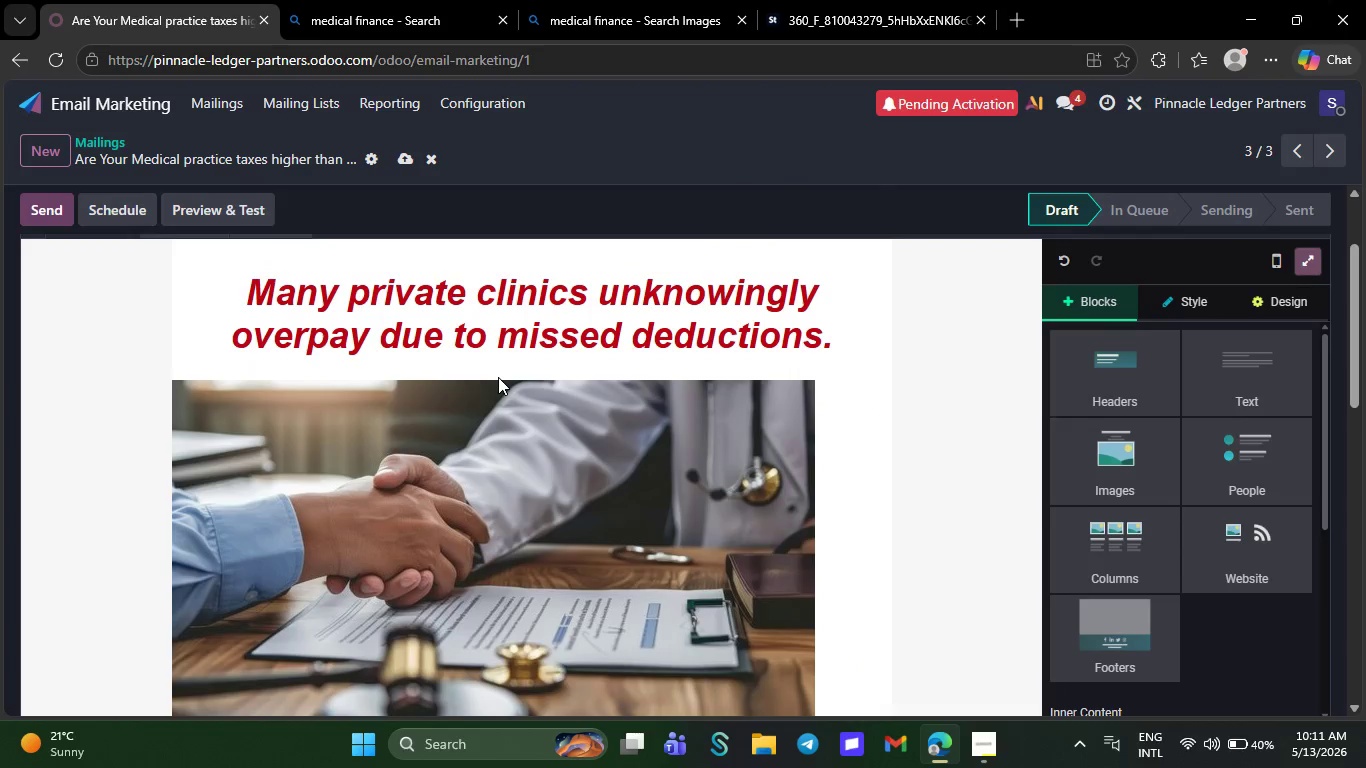 
left_click([405, 153])
 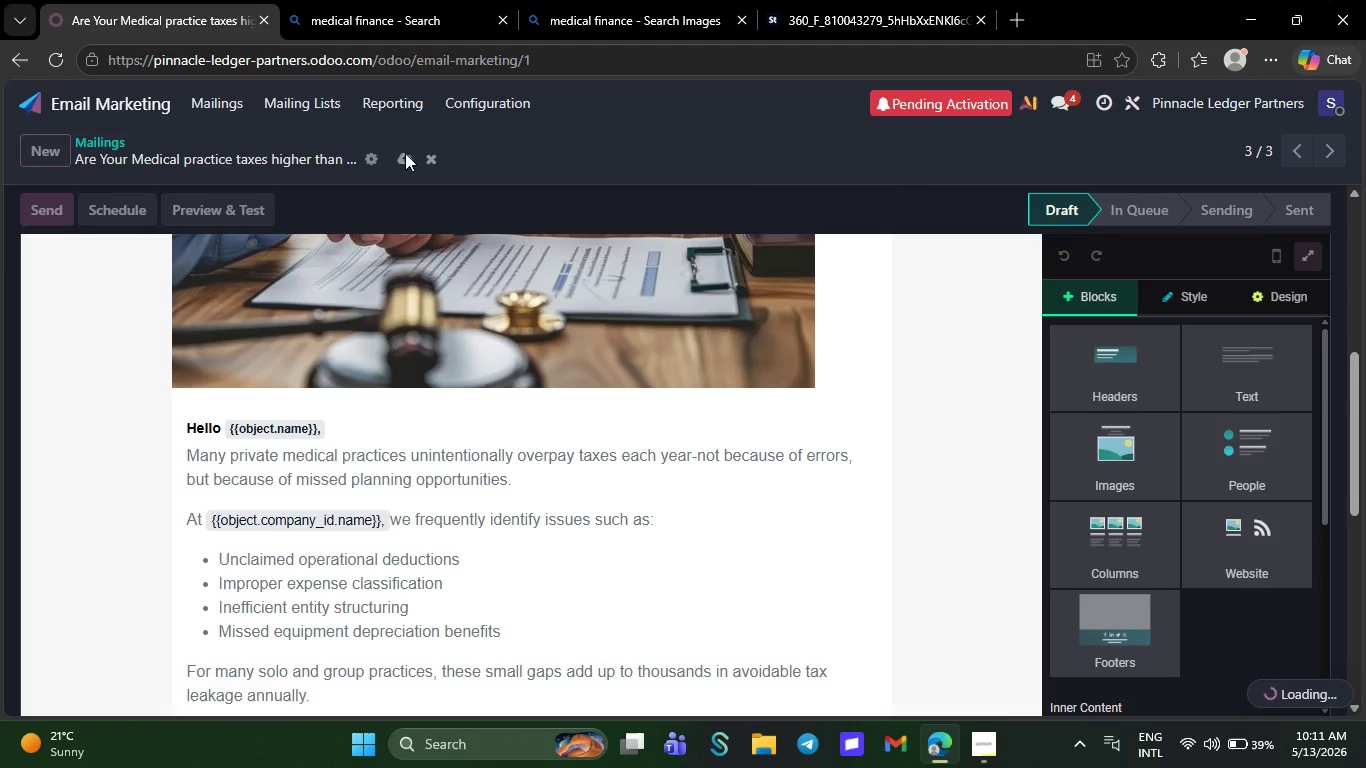 
wait(12.58)
 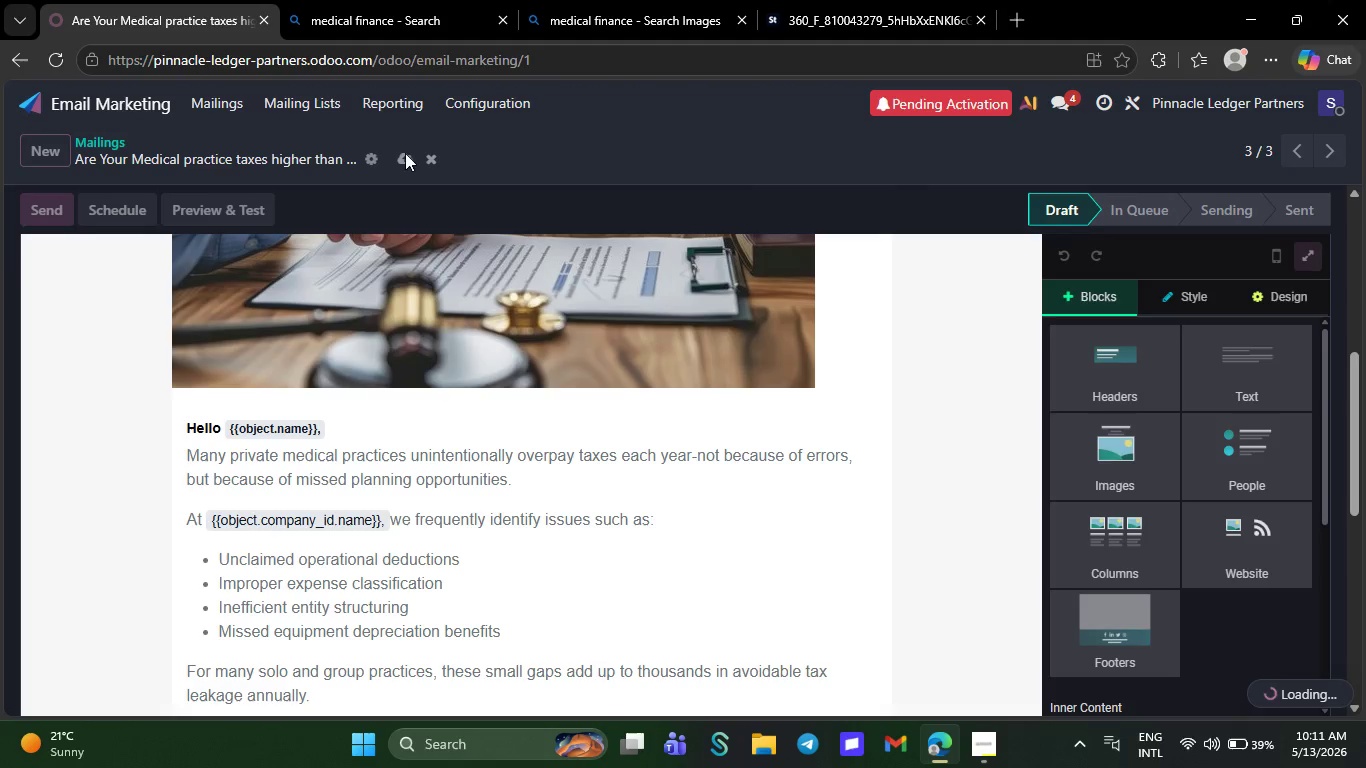 
left_click([550, 286])
 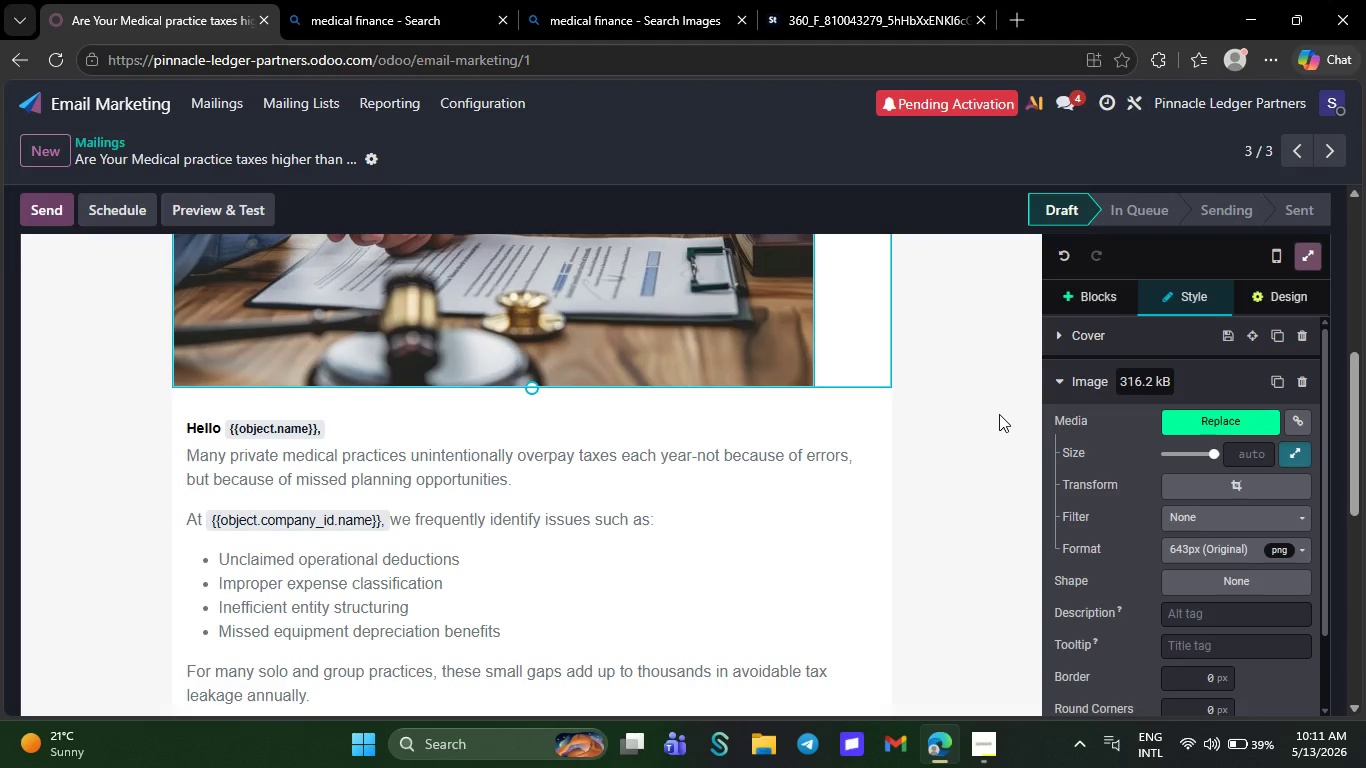 
wait(5.77)
 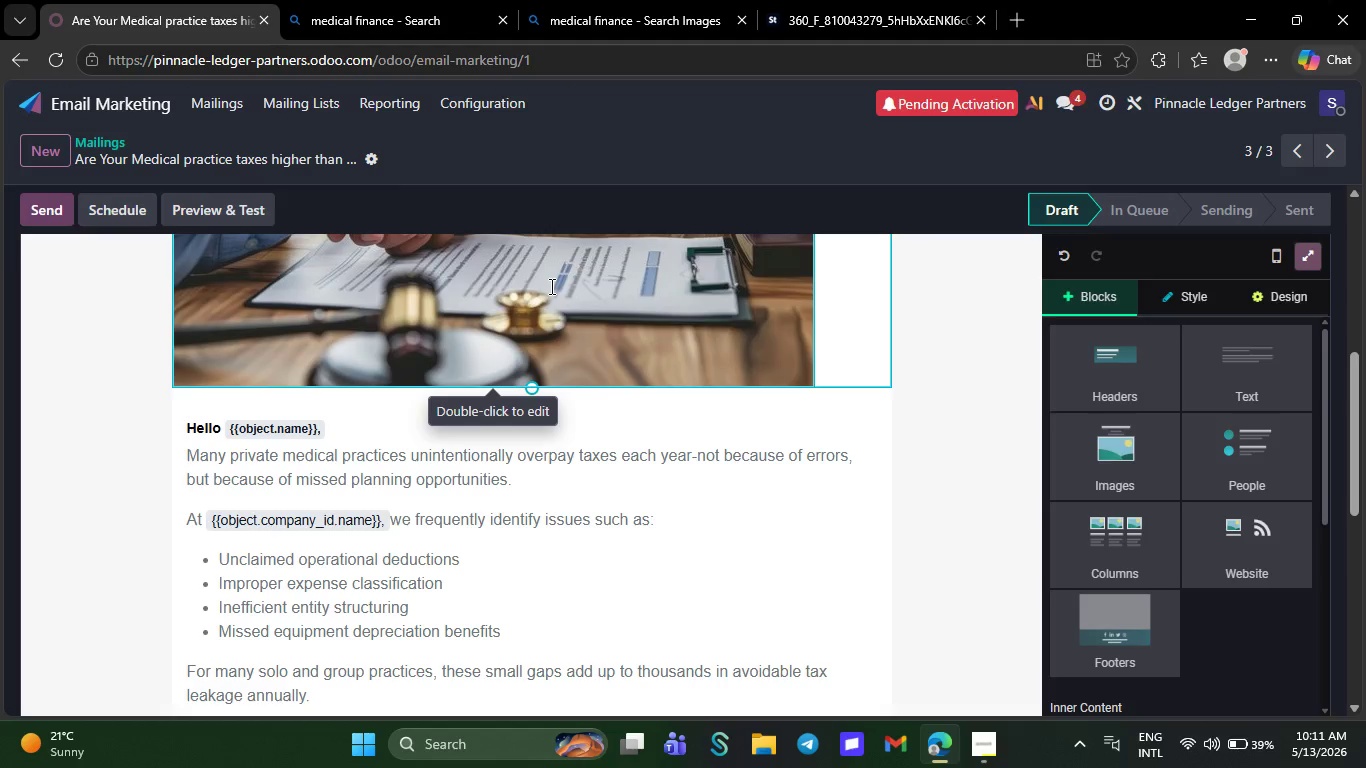 
left_click([1178, 478])
 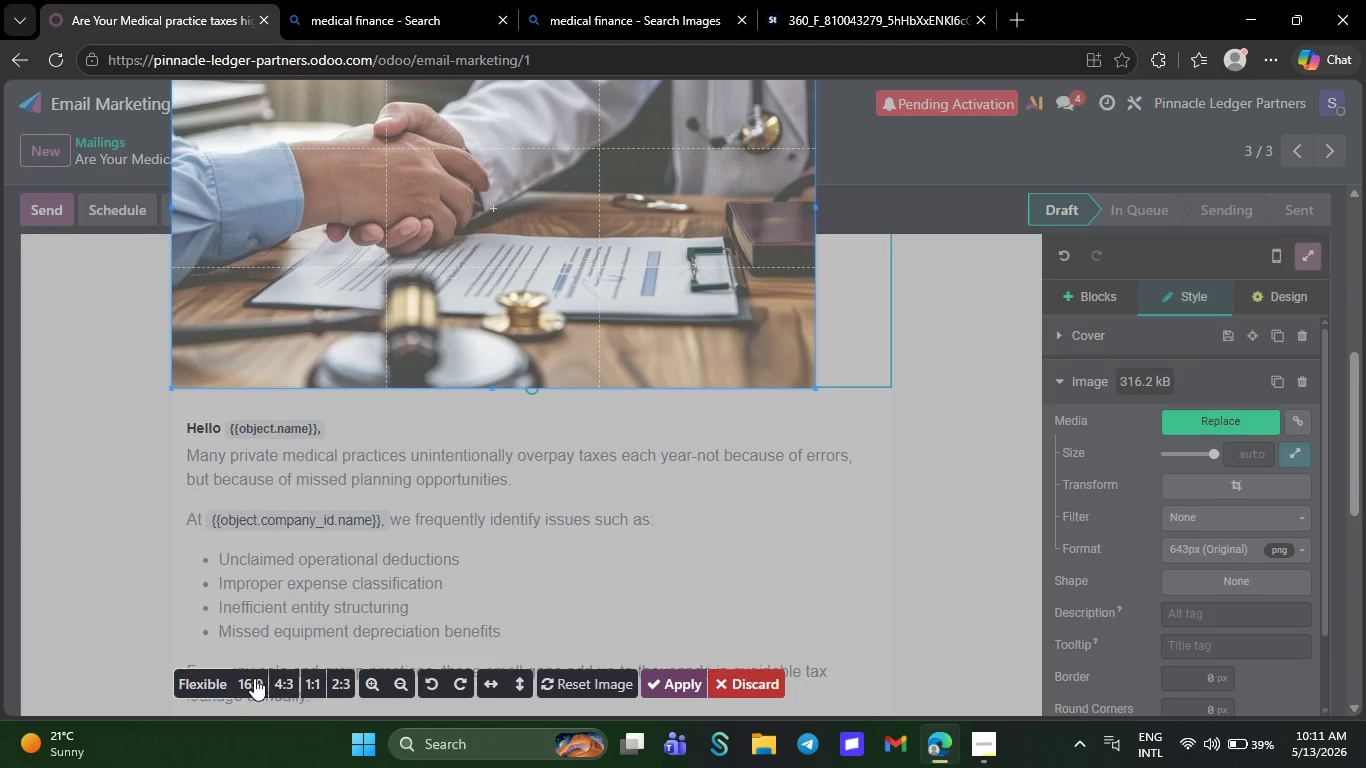 
double_click([253, 678])
 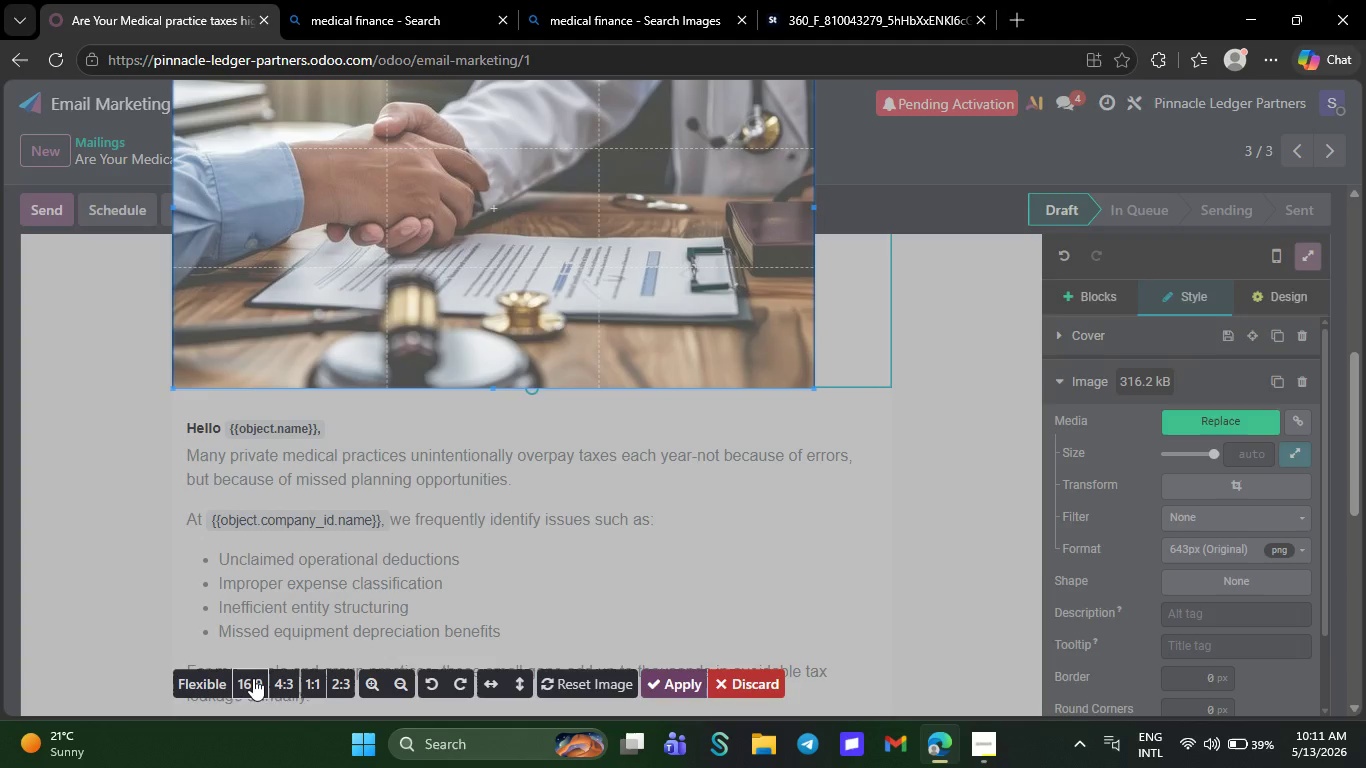 
left_click([253, 678])
 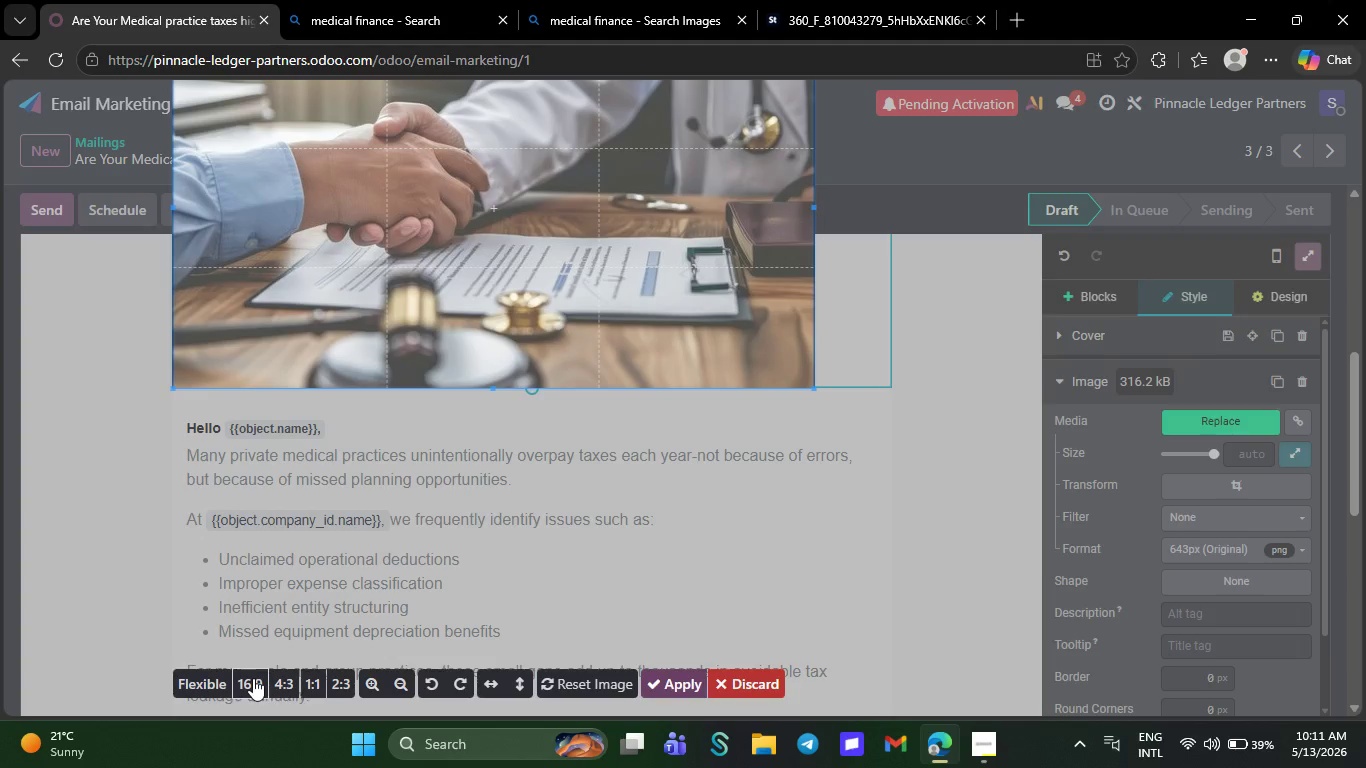 
left_click([253, 678])
 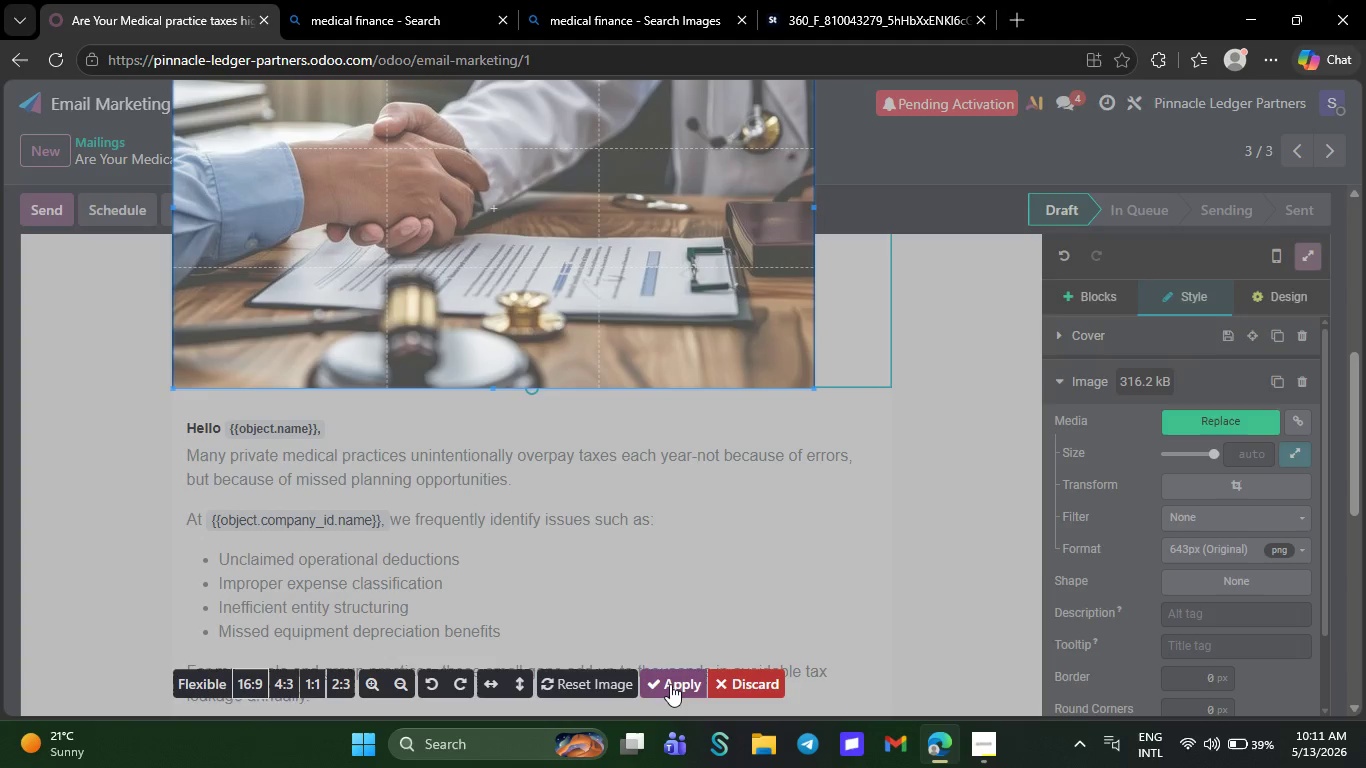 
left_click([670, 683])
 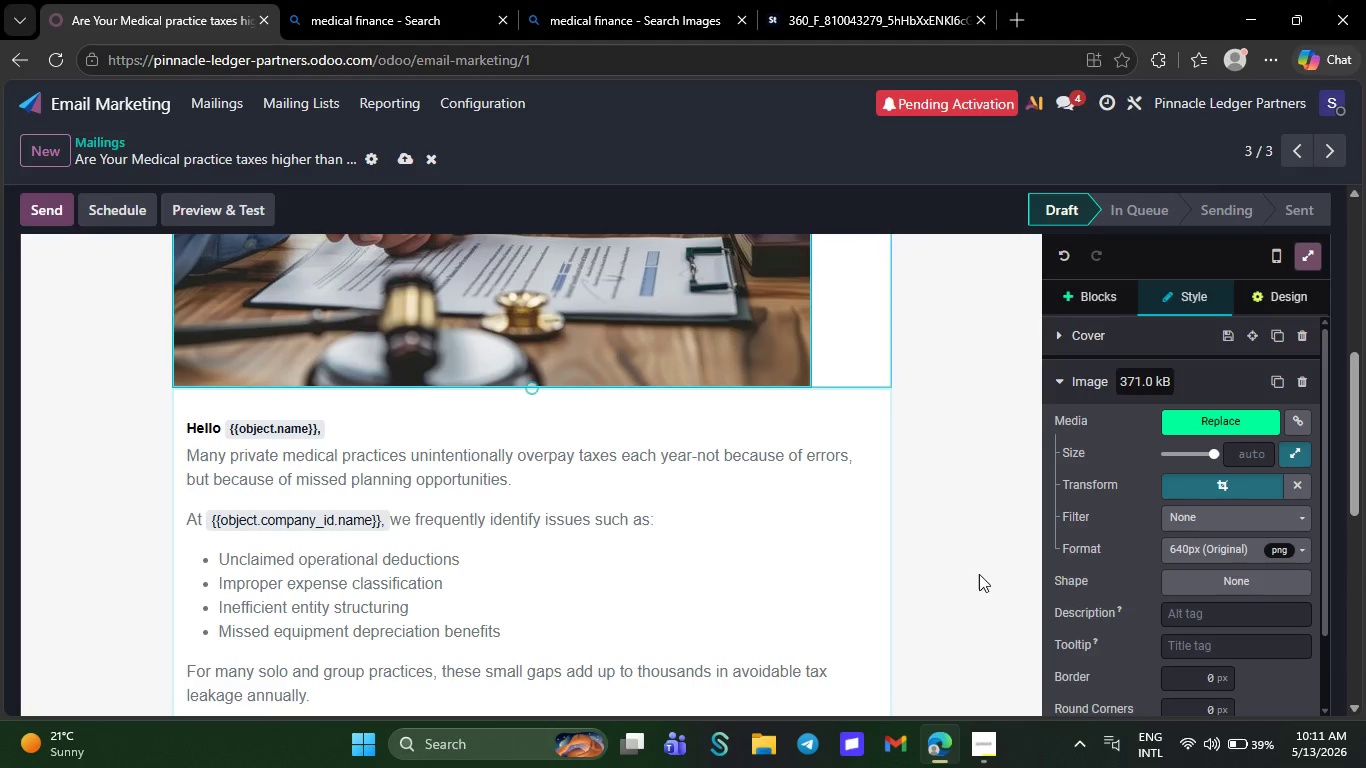 
left_click([984, 574])
 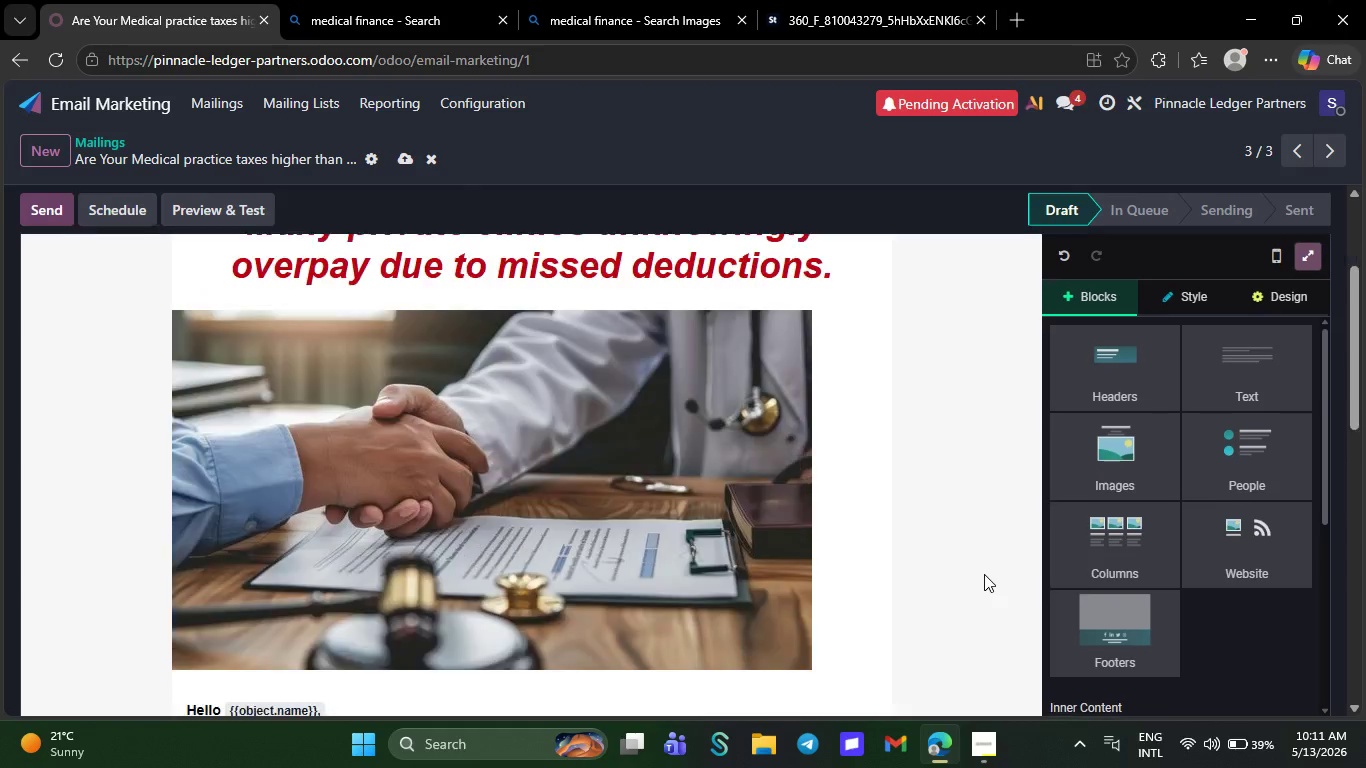 
left_click_drag(start_coordinate=[741, 553], to_coordinate=[818, 558])
 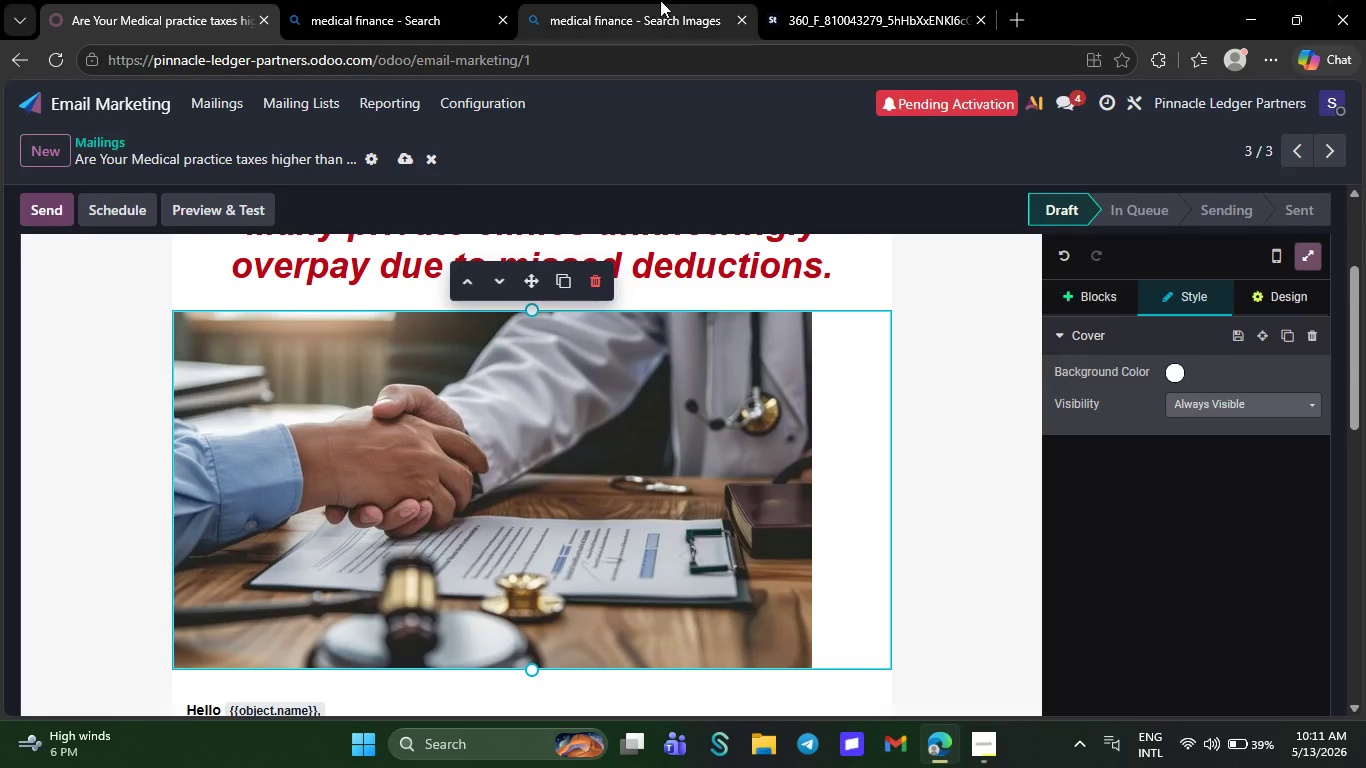 
left_click([831, 0])
 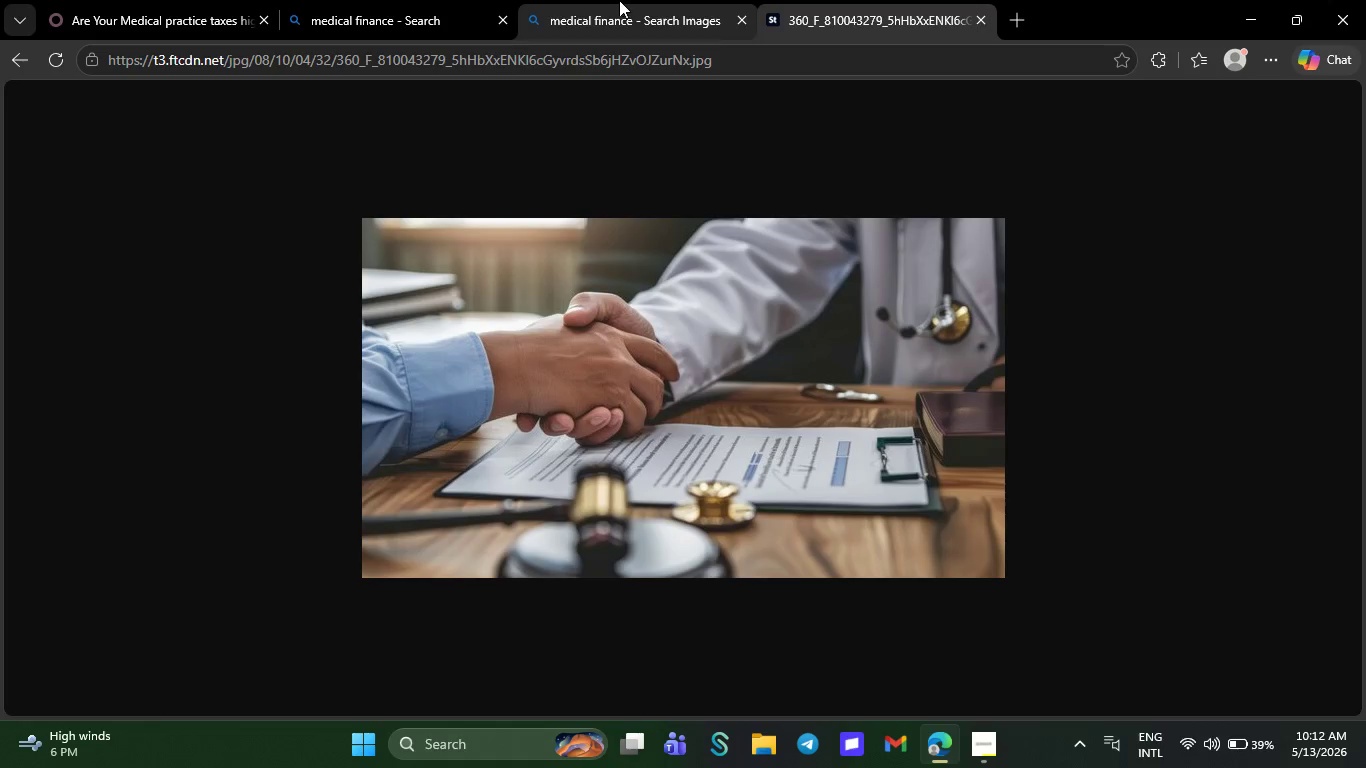 
left_click([617, 0])
 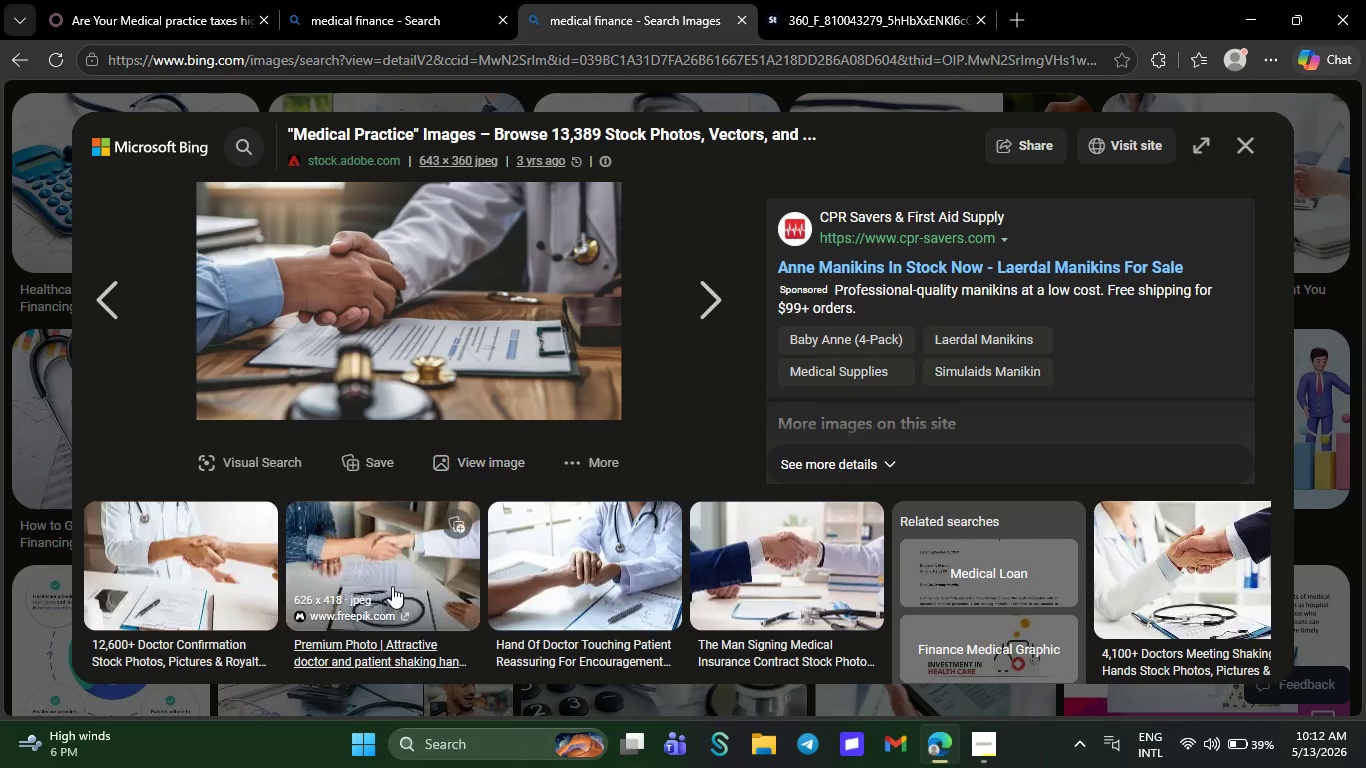 
left_click([415, 553])
 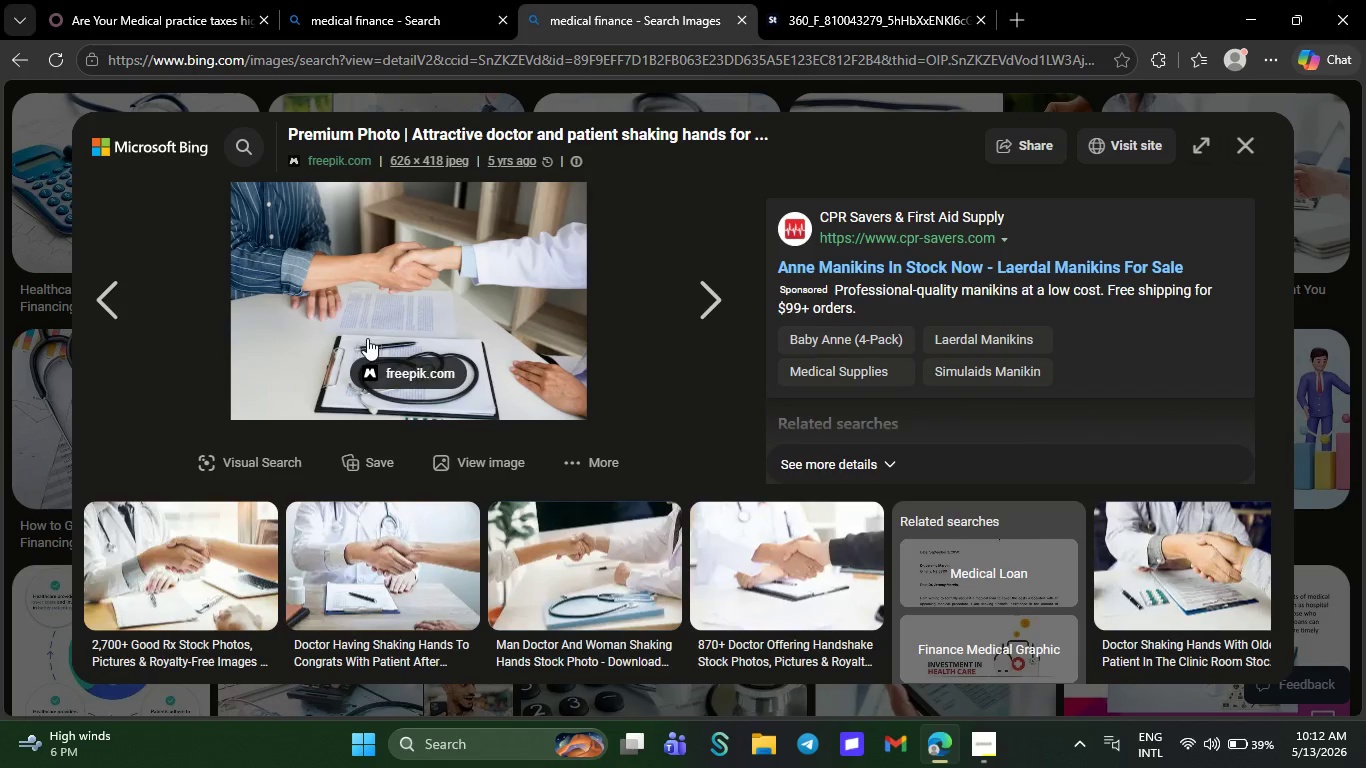 
right_click([359, 296])
 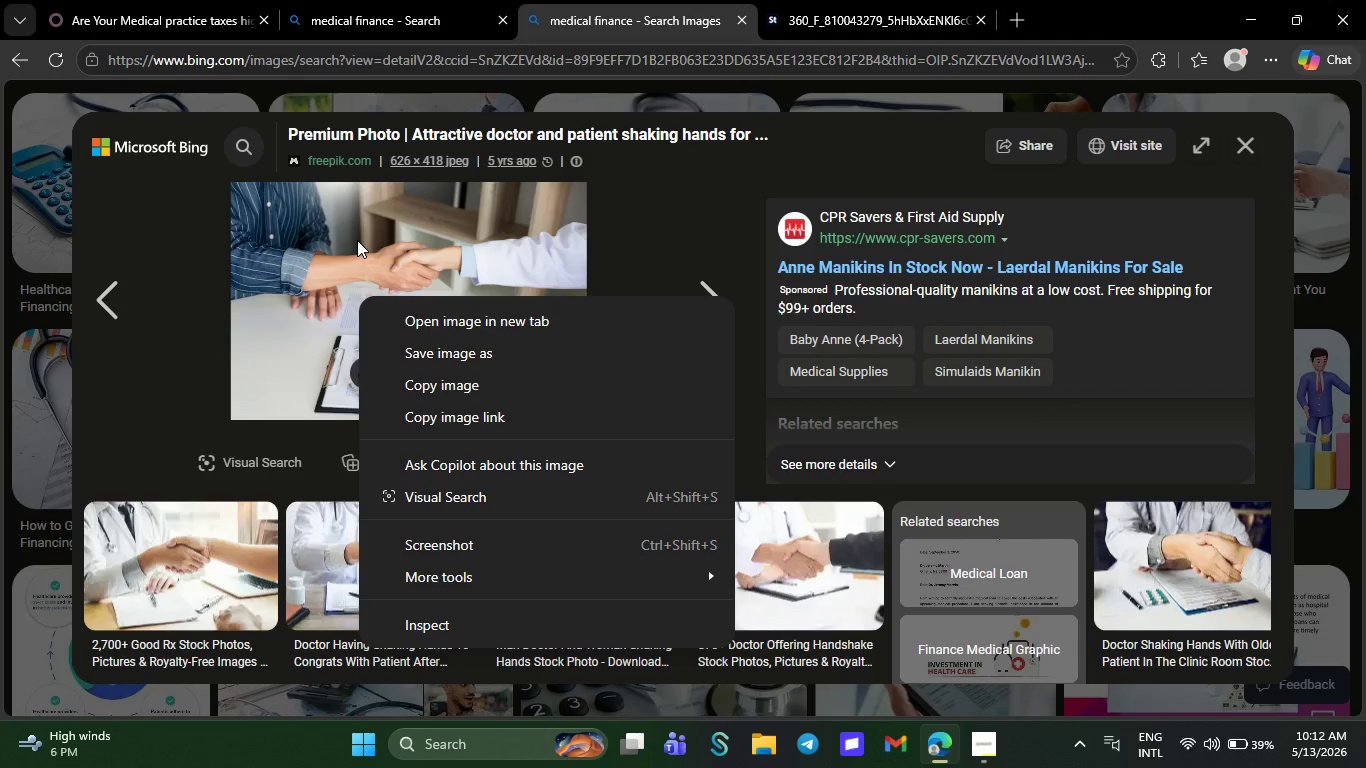 
left_click([357, 240])
 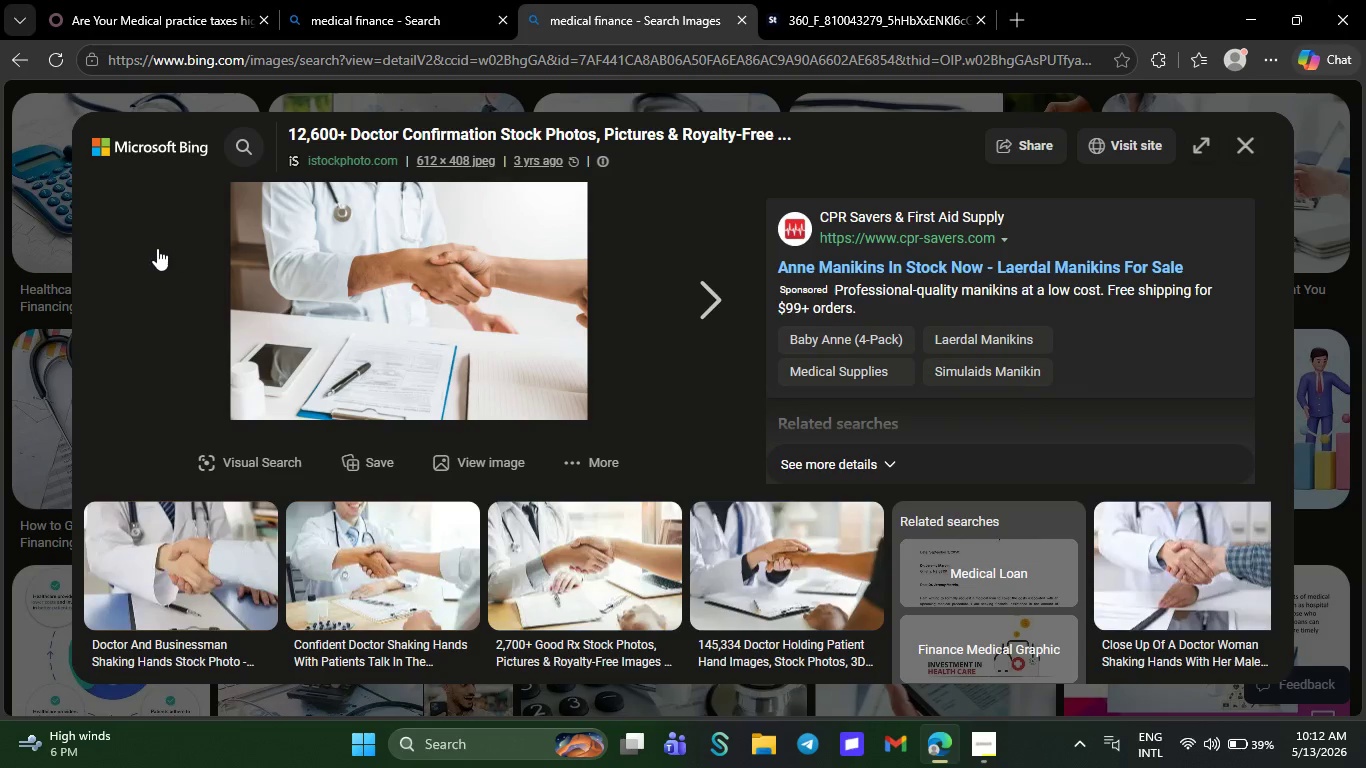 
left_click([144, 247])
 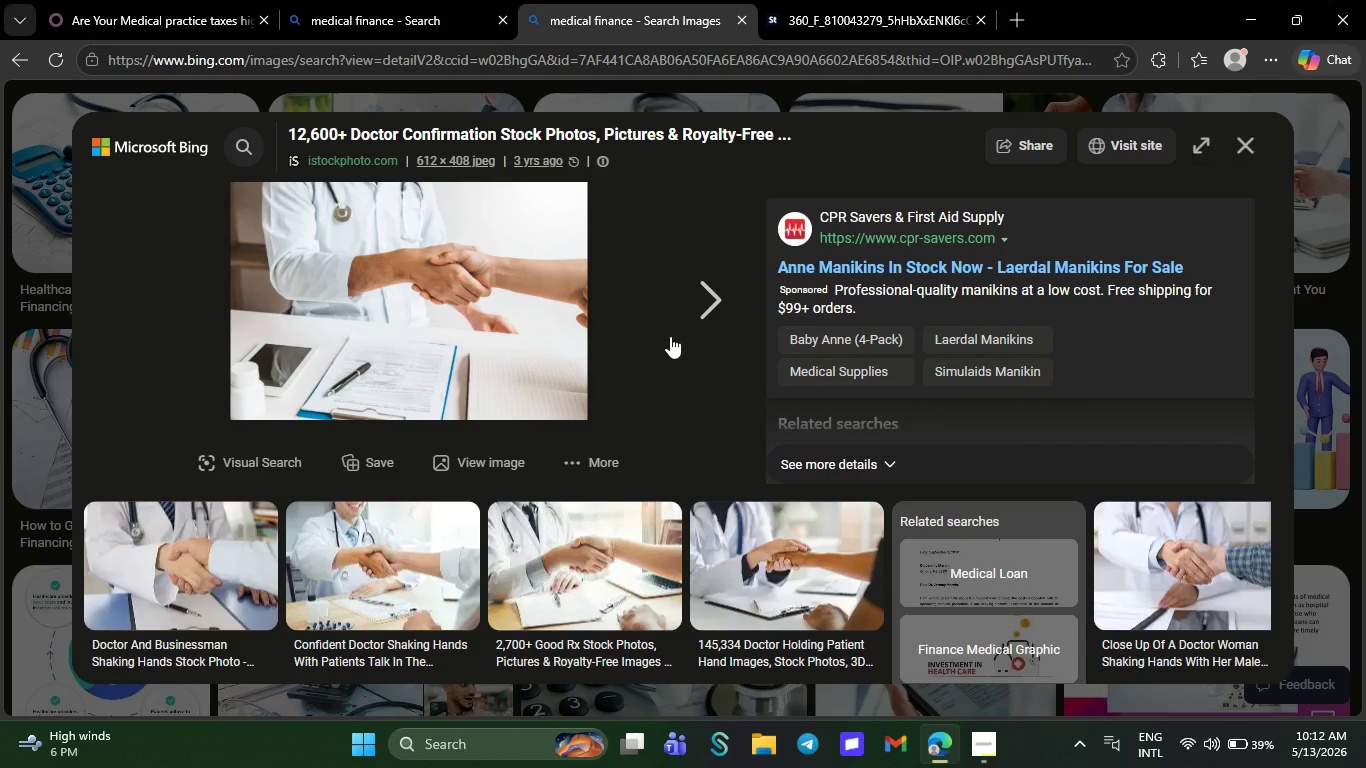 
left_click([676, 333])
 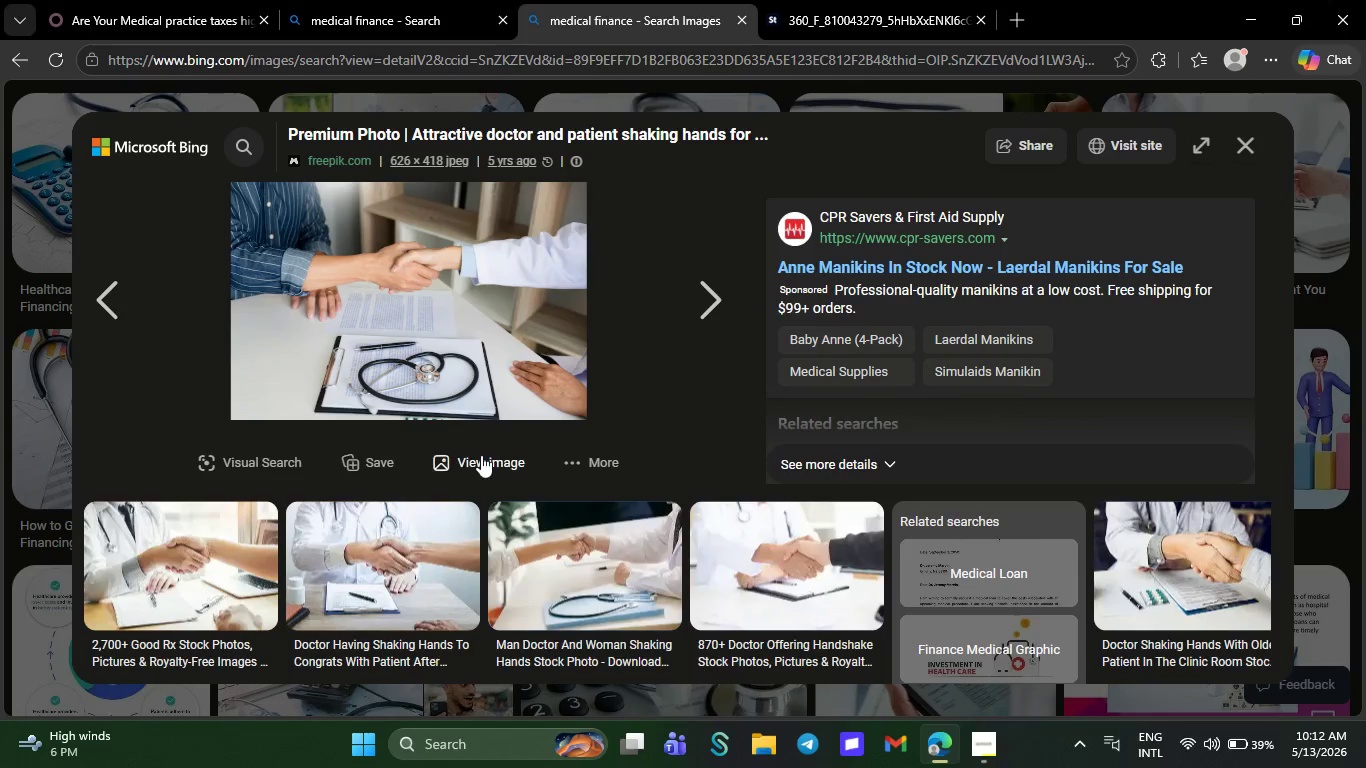 
left_click([481, 455])
 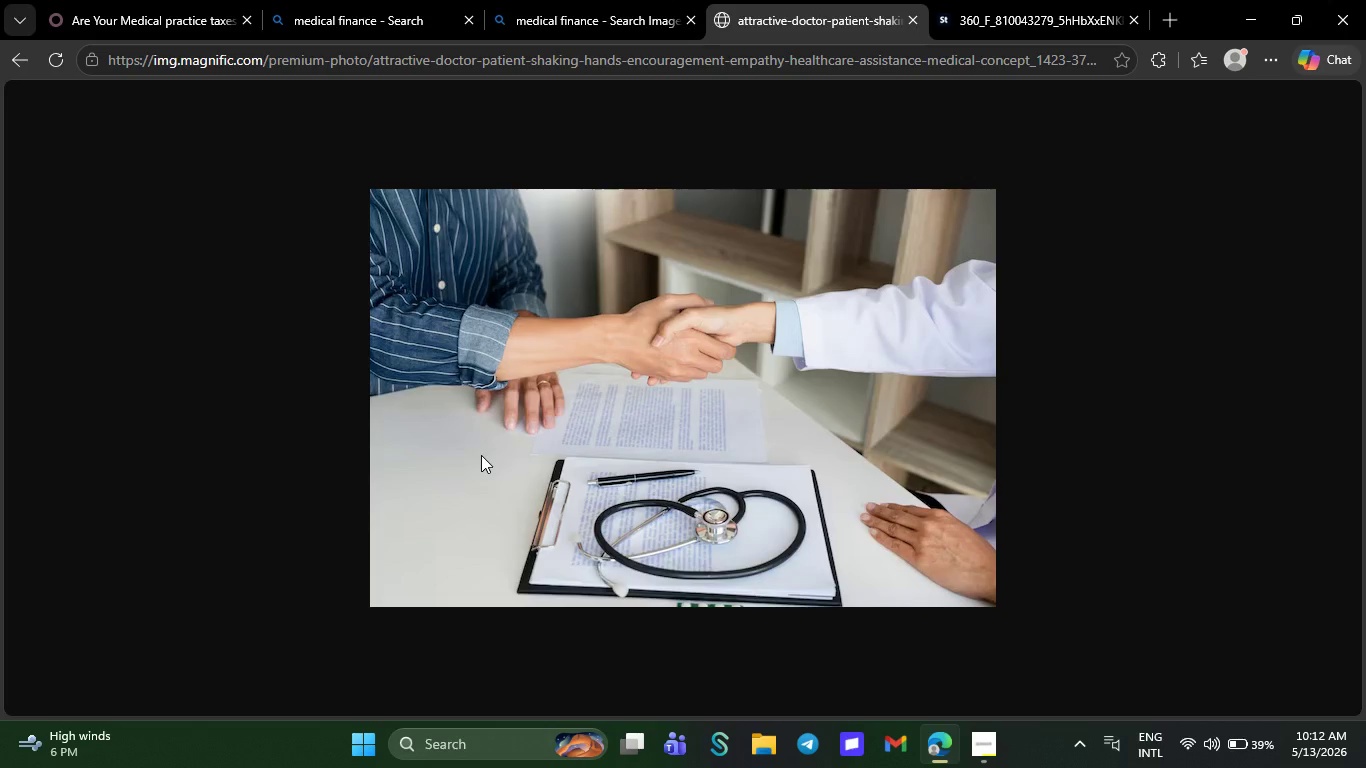 
wait(7.38)
 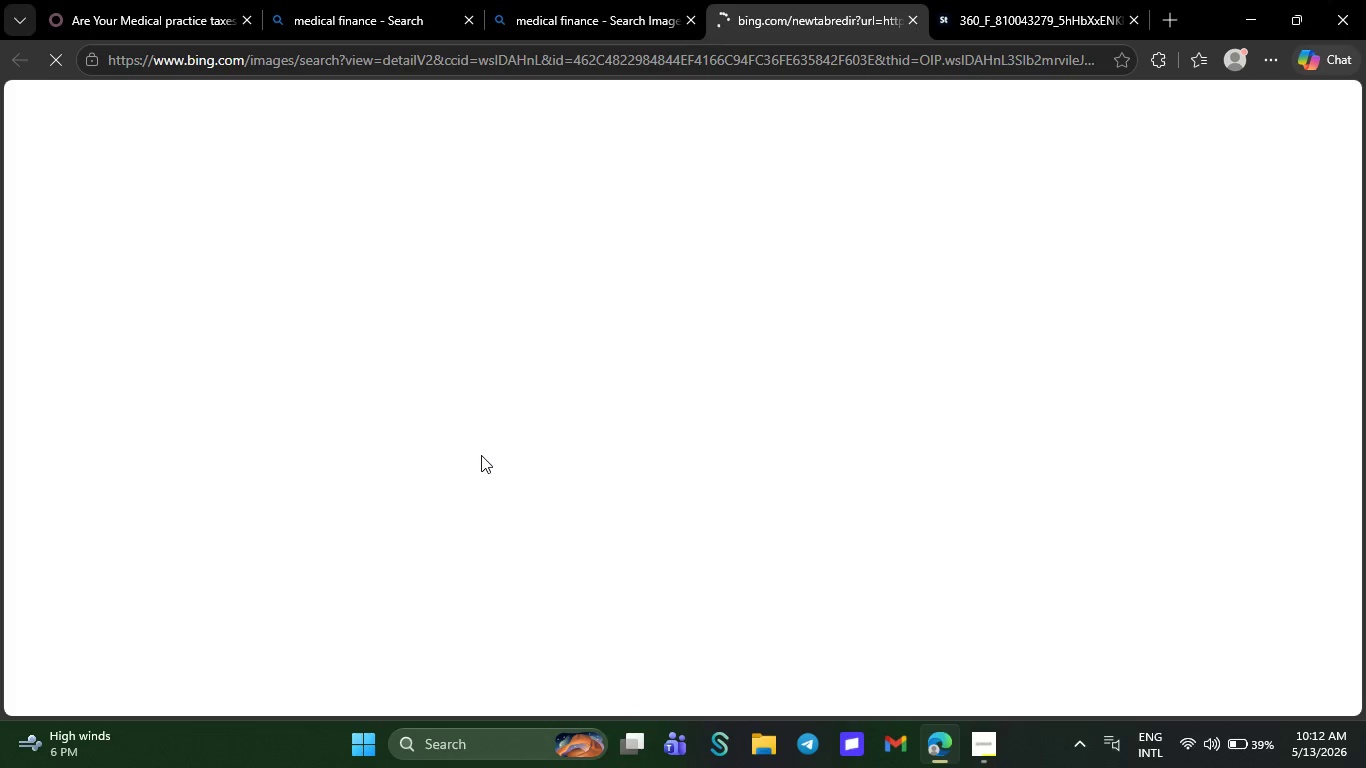 
right_click([541, 381])
 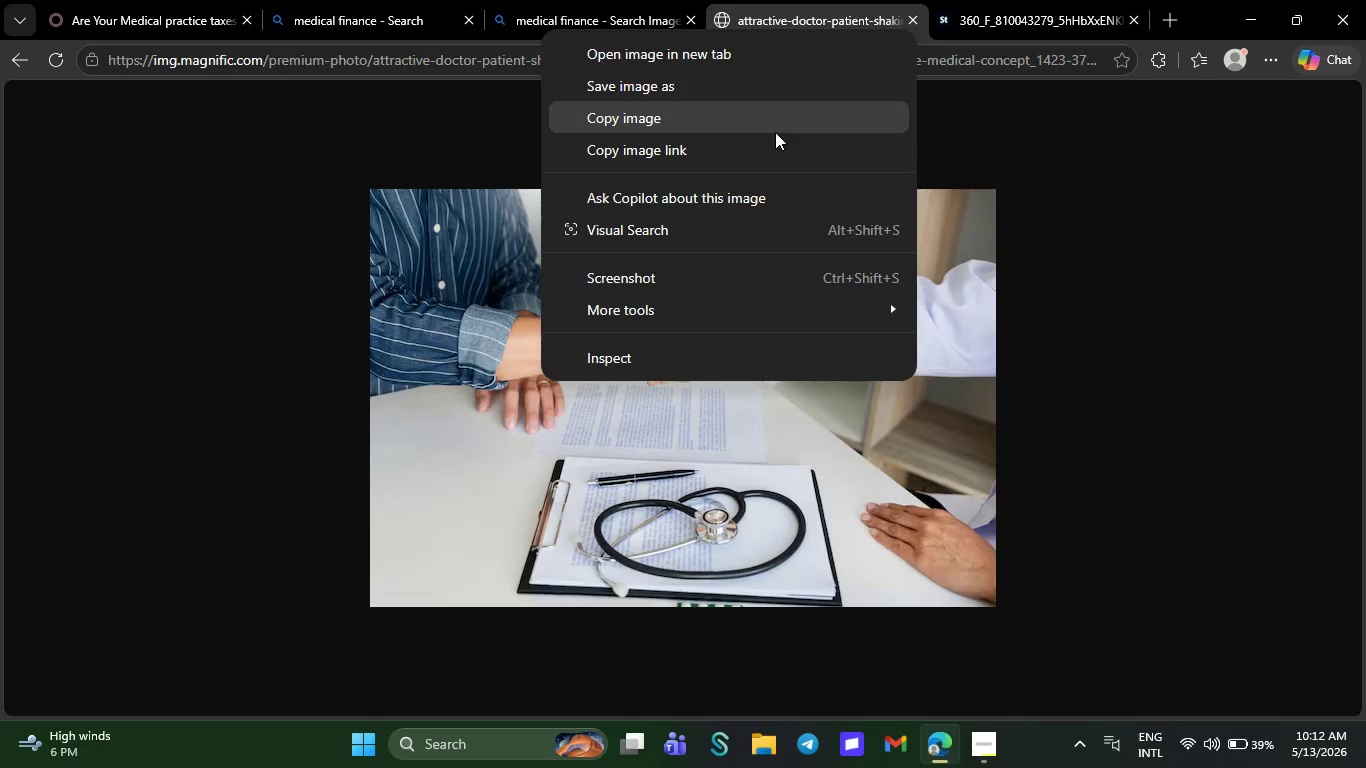 
left_click([775, 132])
 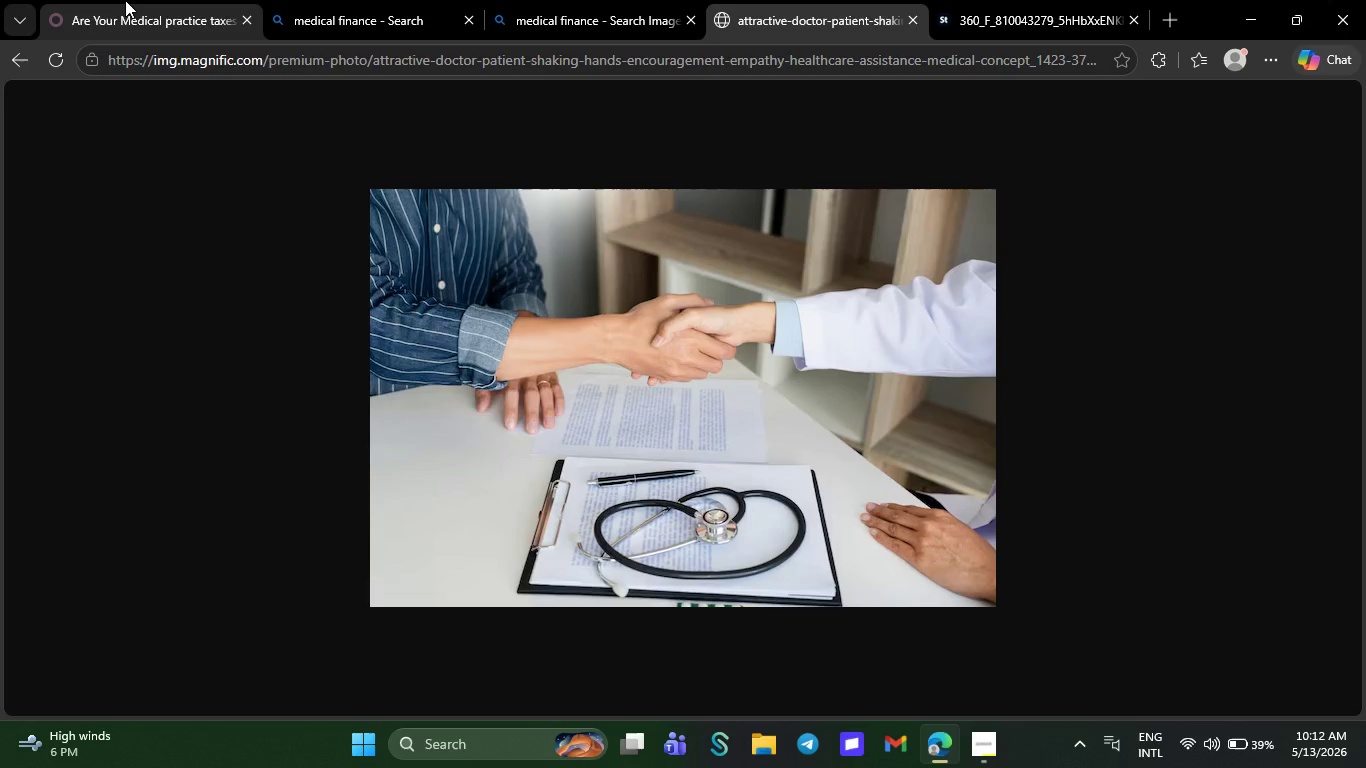 
left_click([125, 0])
 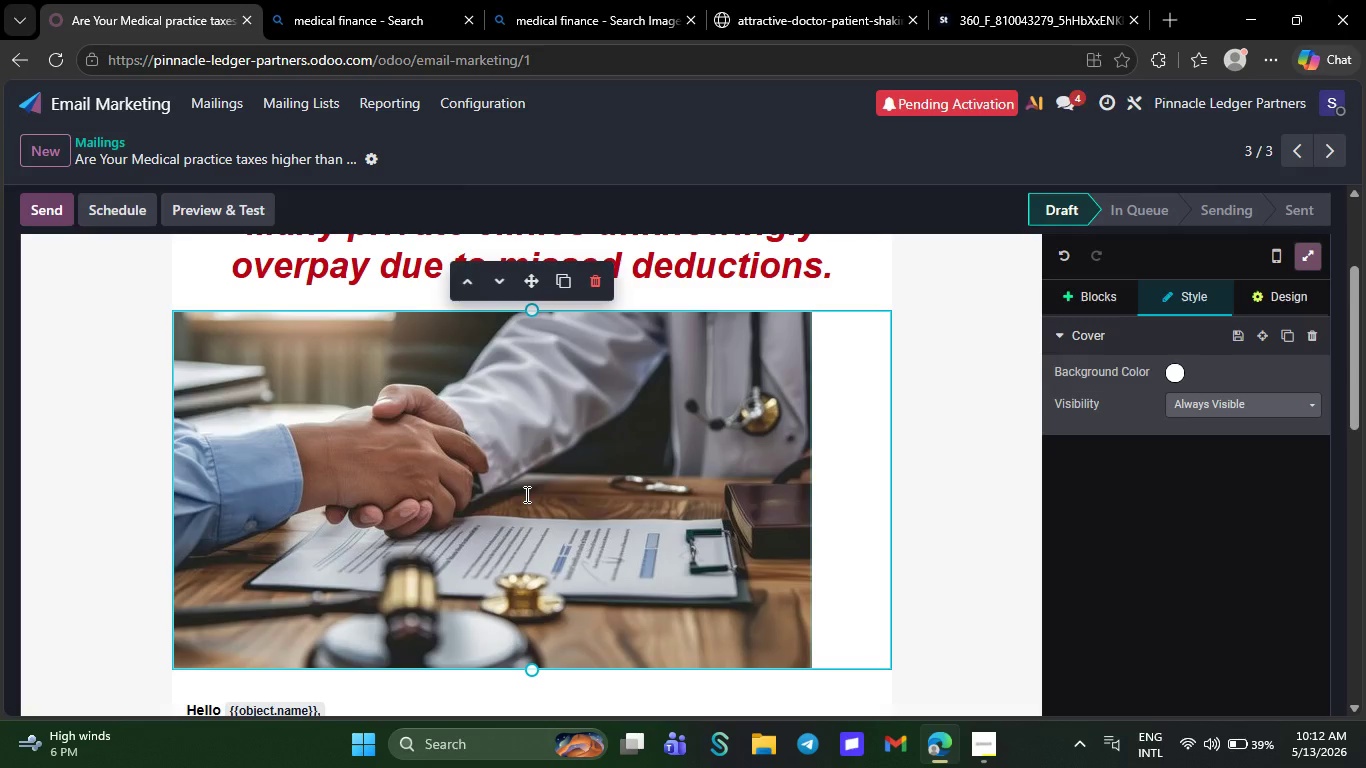 
right_click([525, 494])
 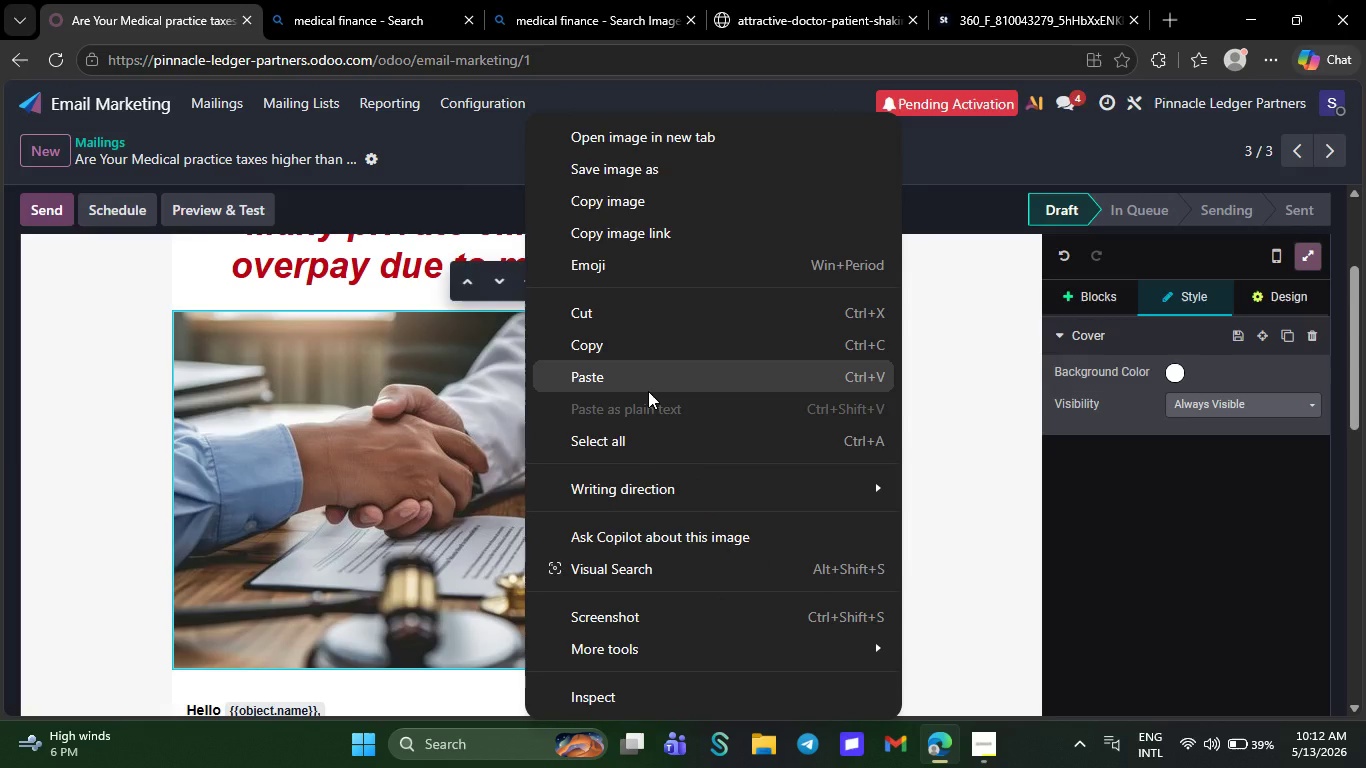 
left_click([648, 391])
 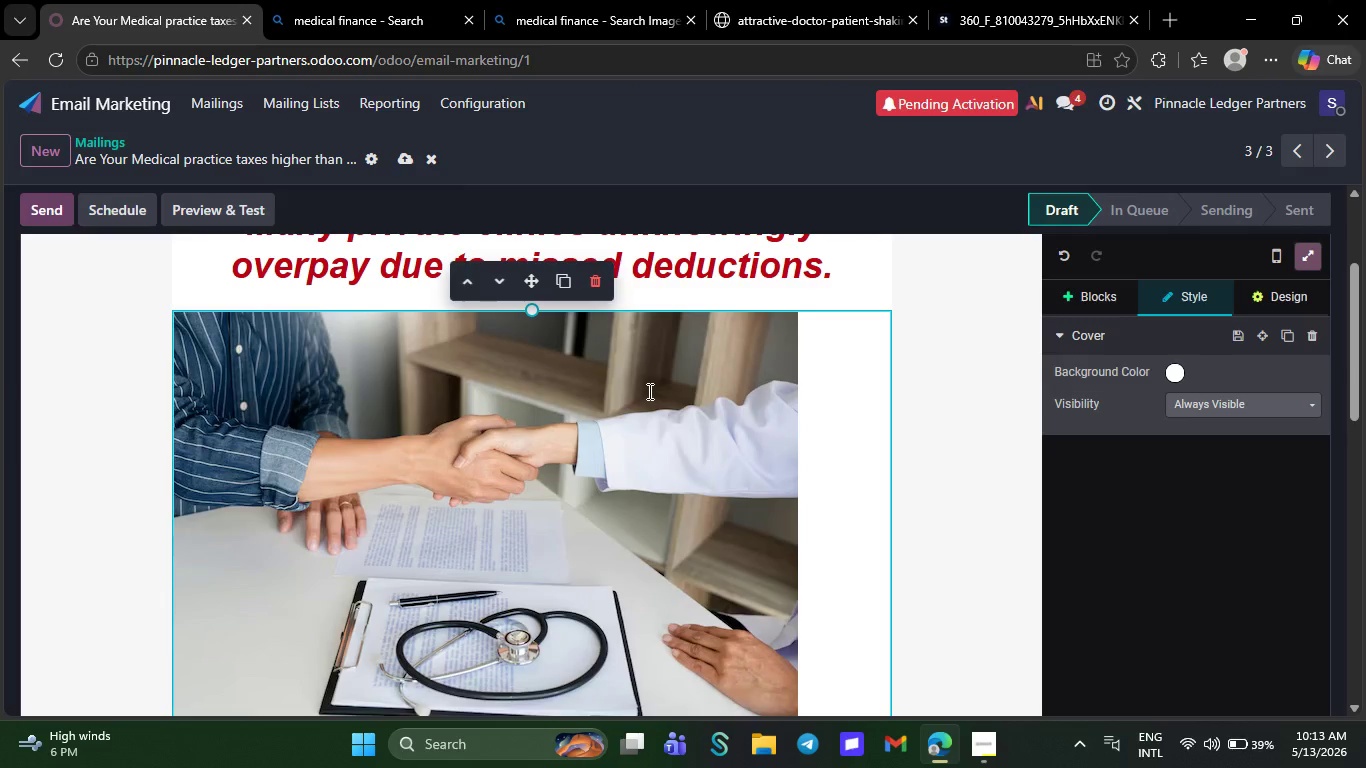 
wait(53.91)
 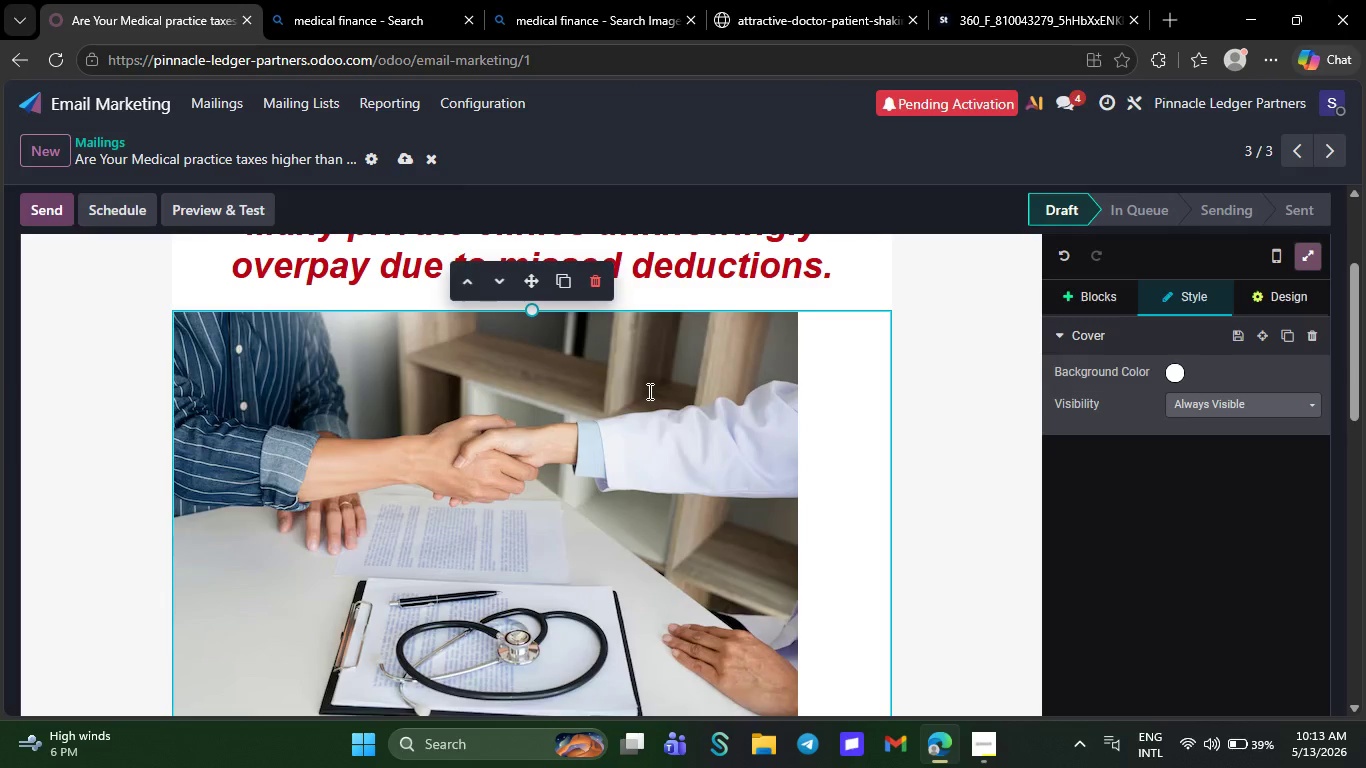 
left_click([602, 2])
 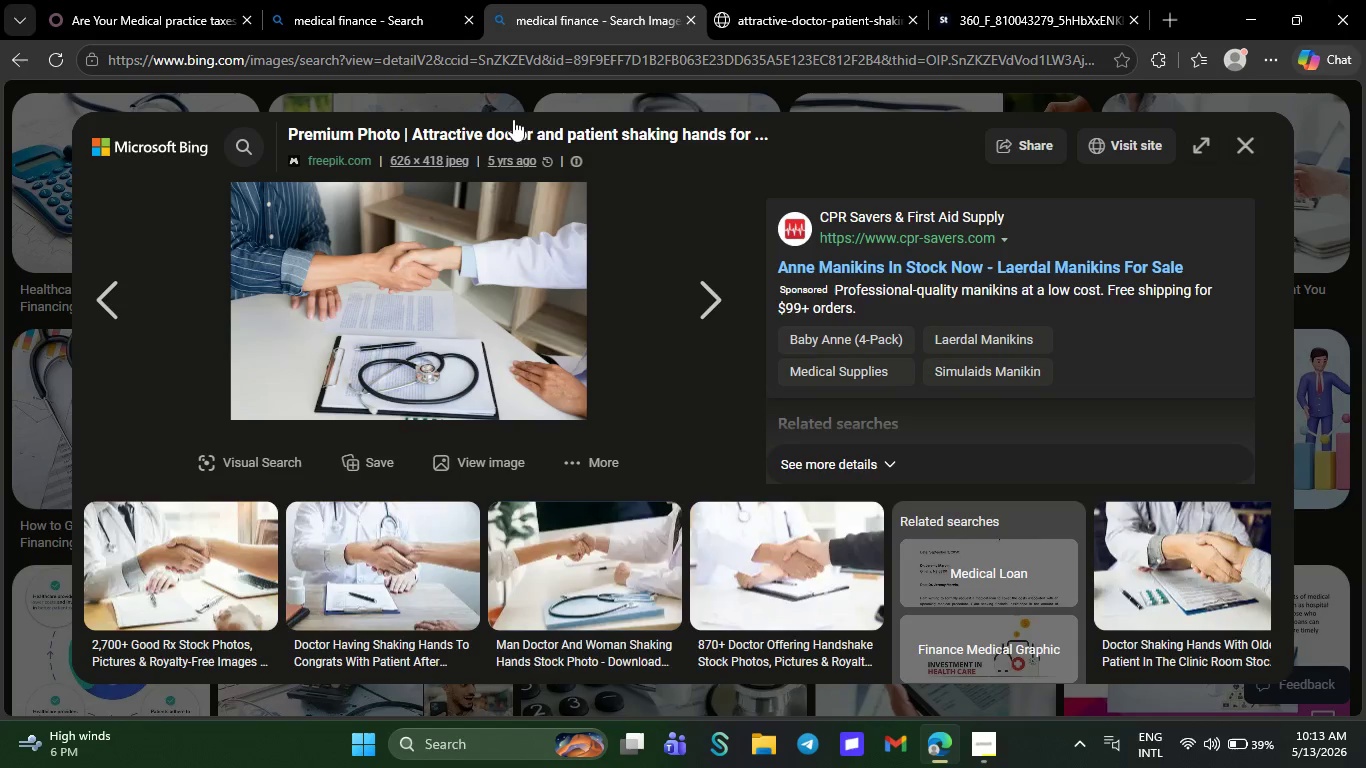 
mouse_move([509, 376])
 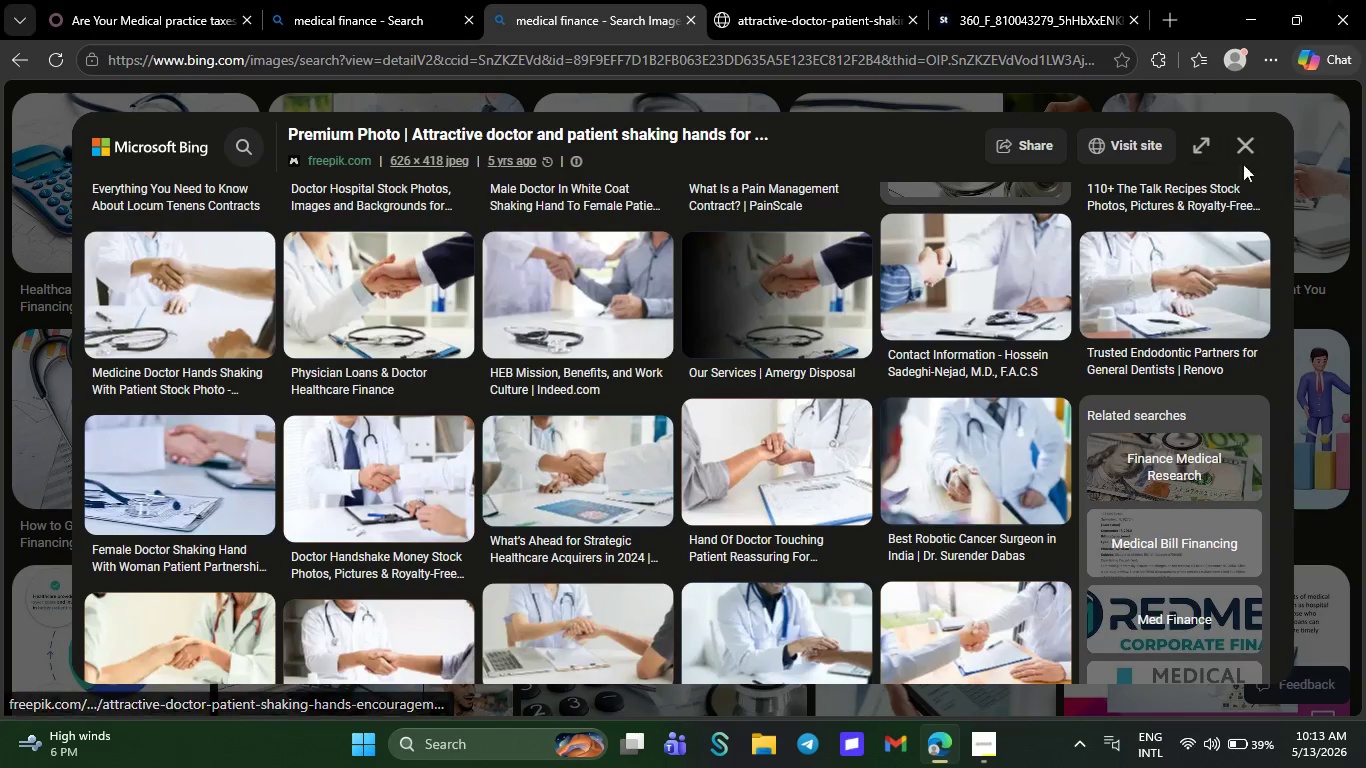 
left_click([1247, 148])
 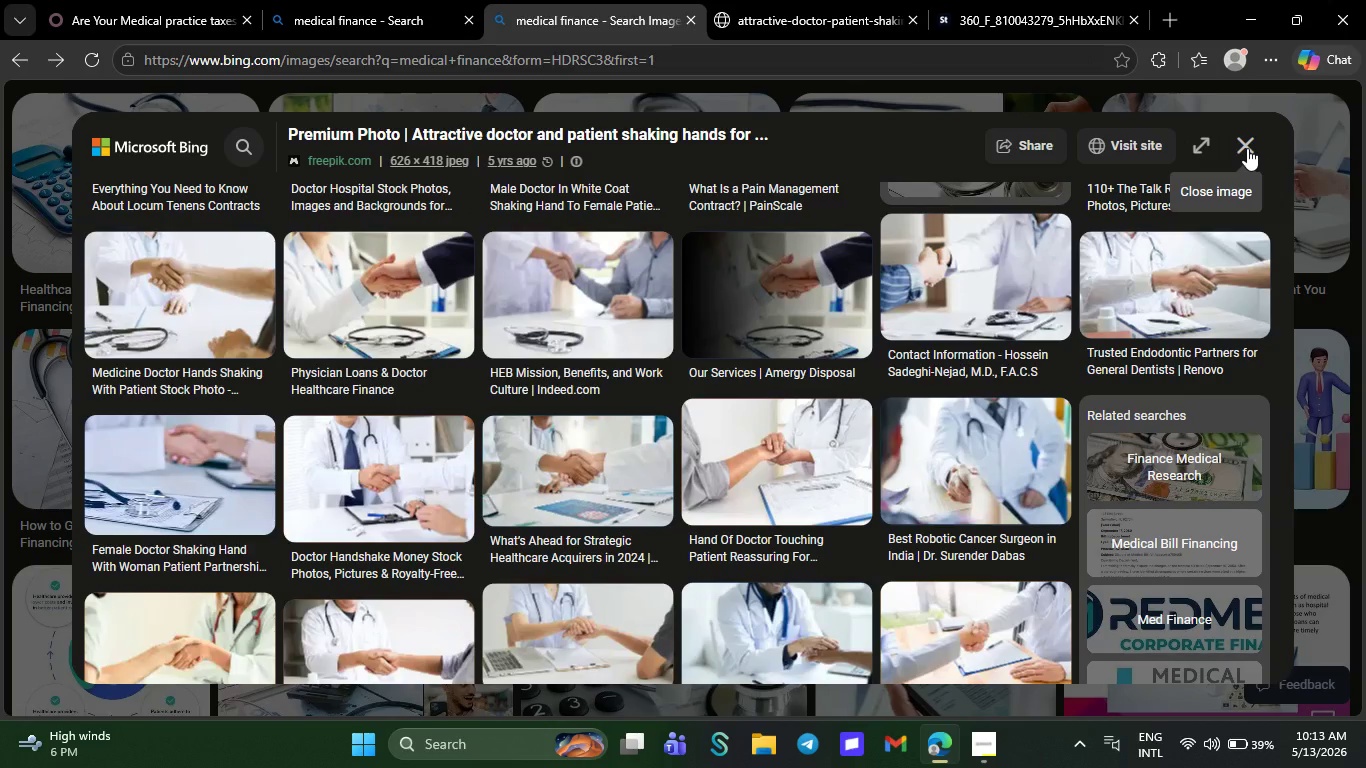 
mouse_move([732, 396])
 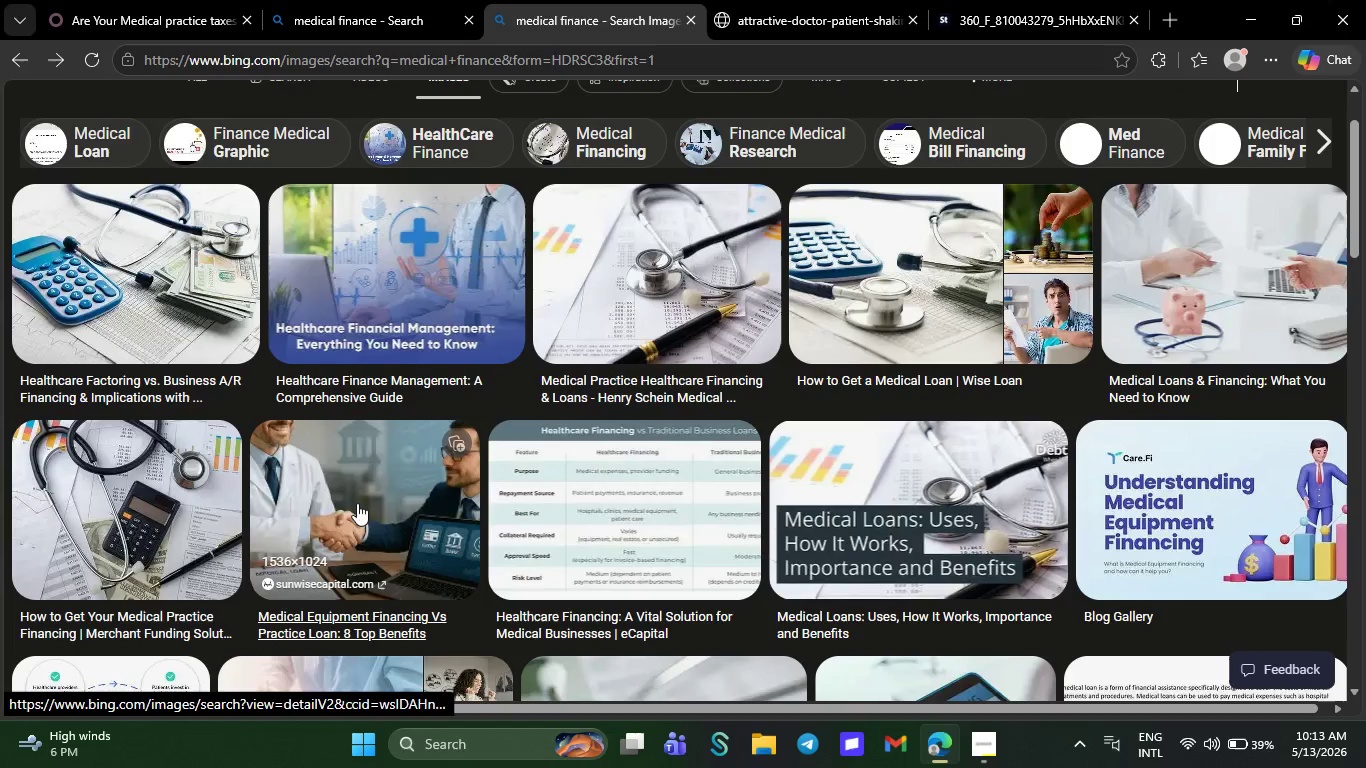 
mouse_move([429, 384])
 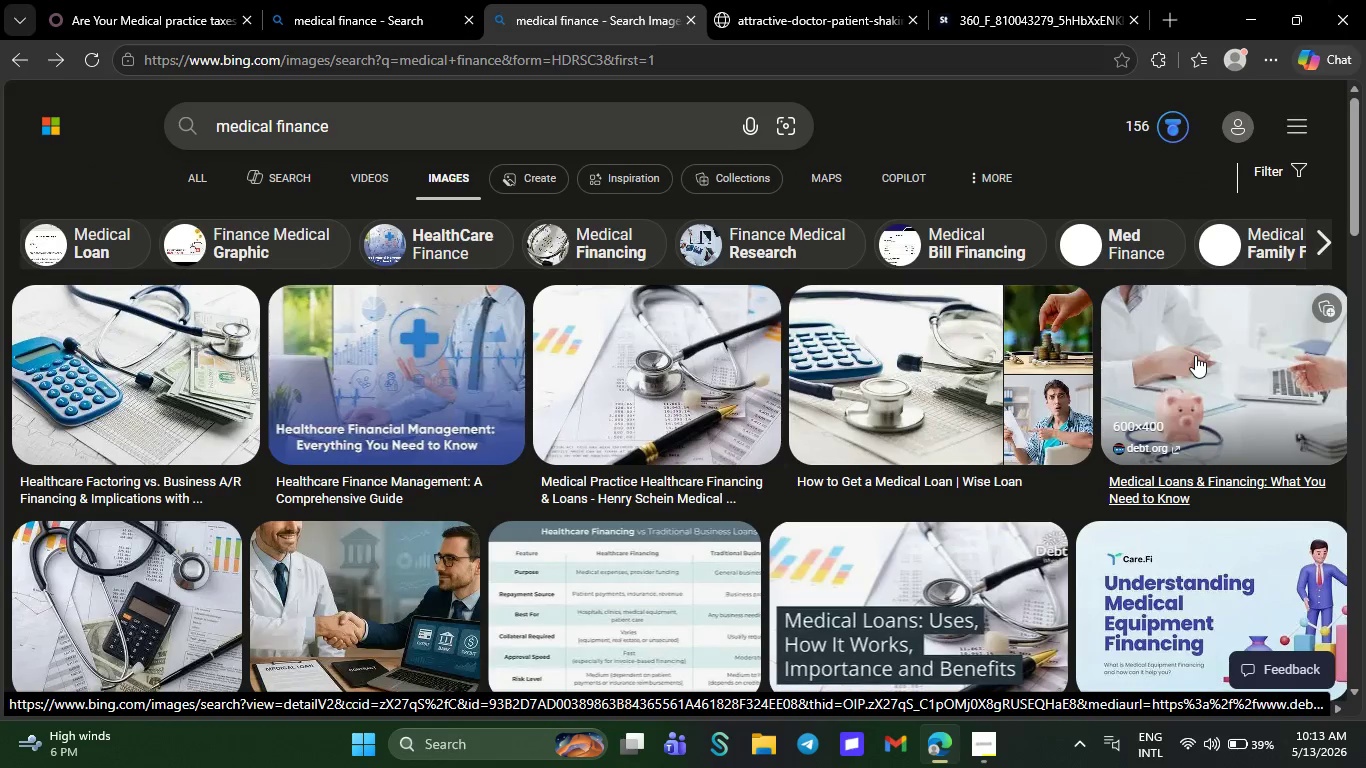 
left_click([1195, 355])
 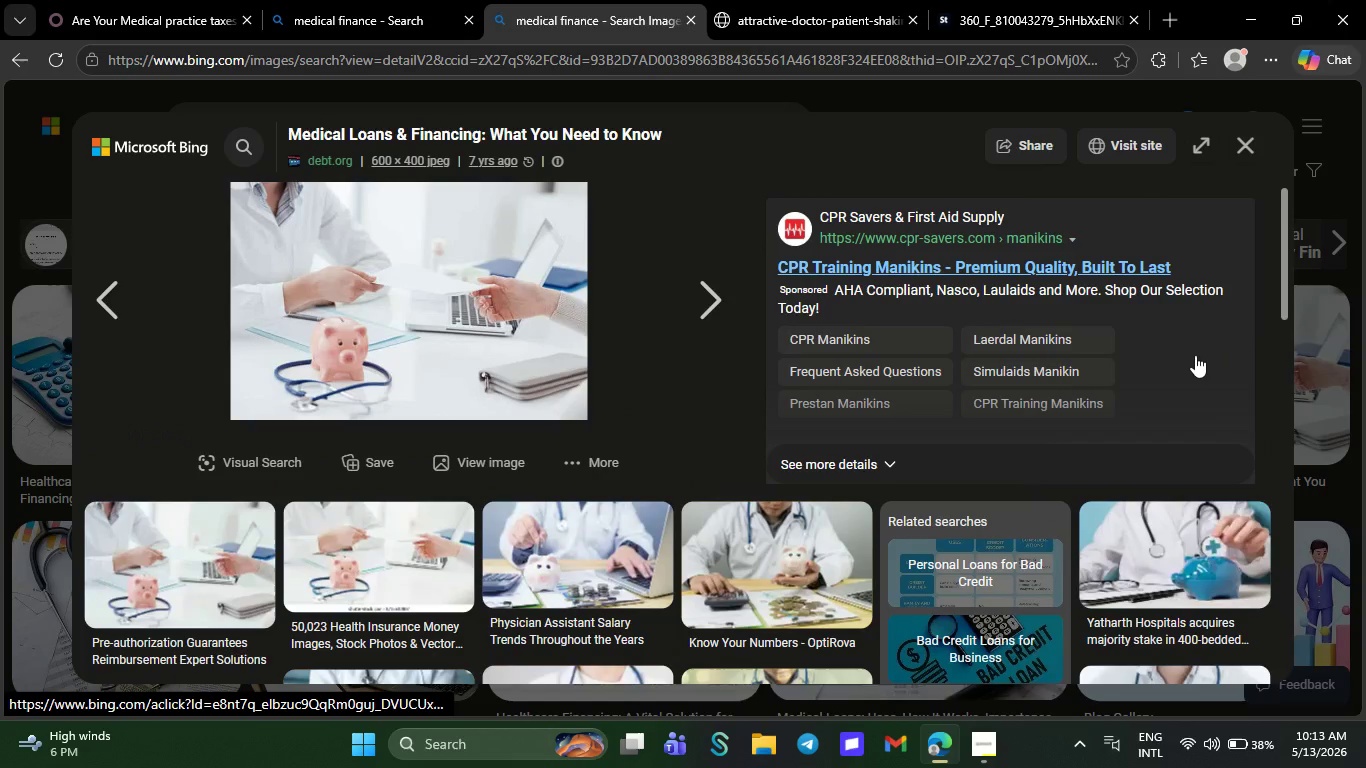 
wait(16.25)
 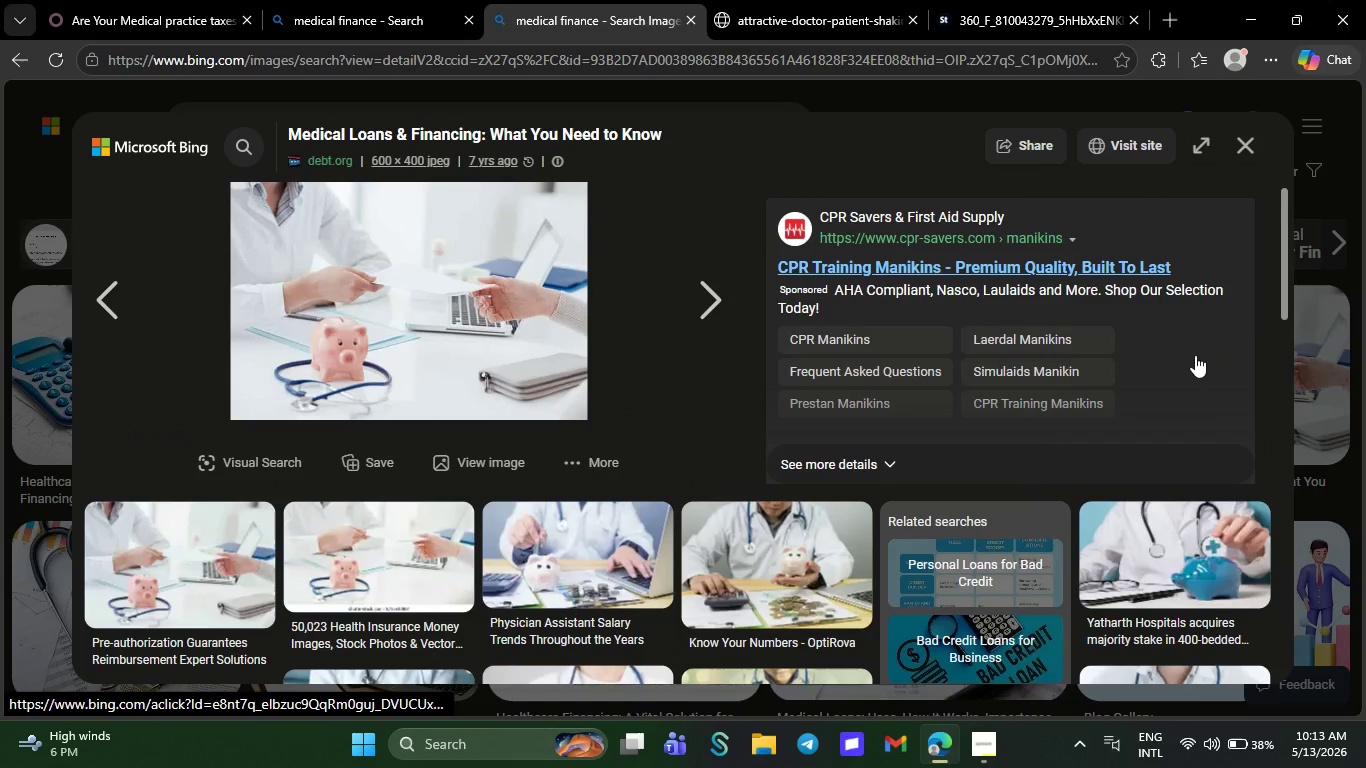 
left_click([1244, 141])
 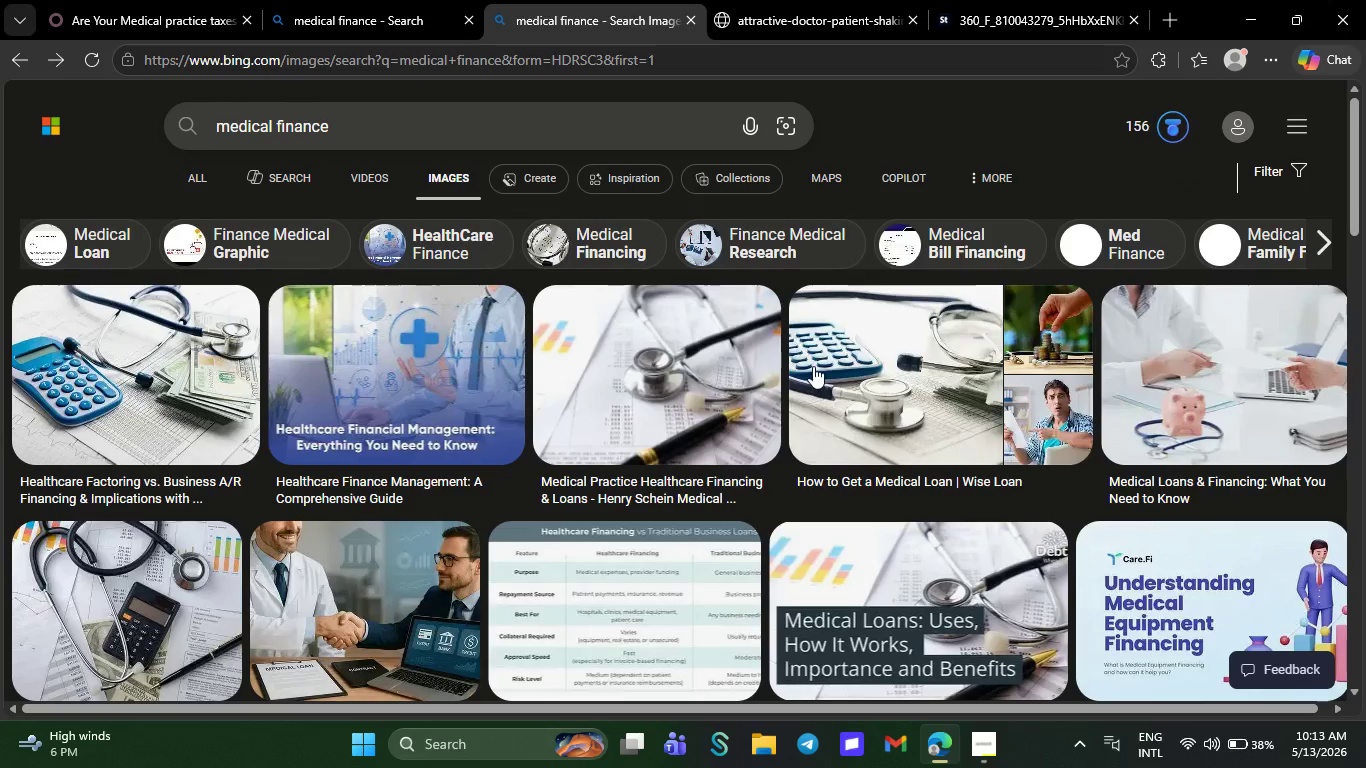 
mouse_move([760, 475])
 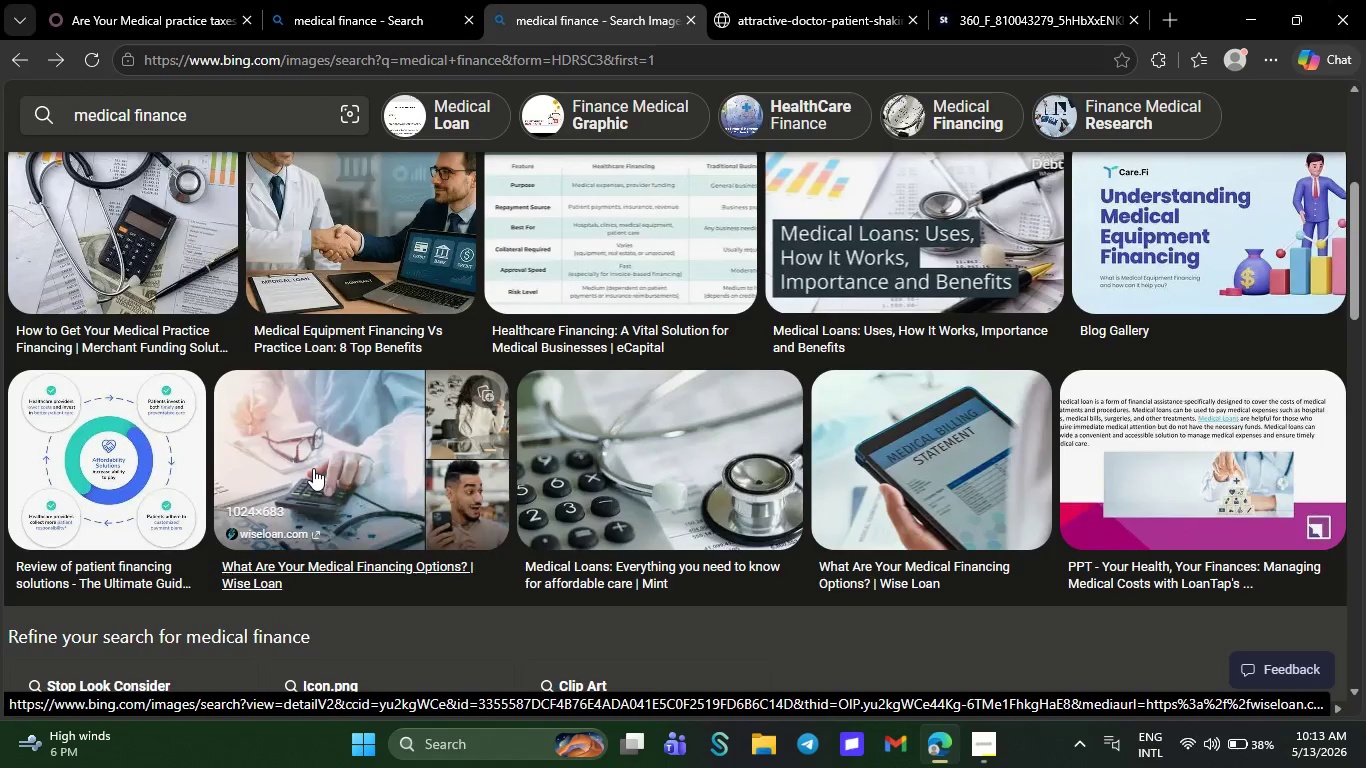 
left_click([313, 468])
 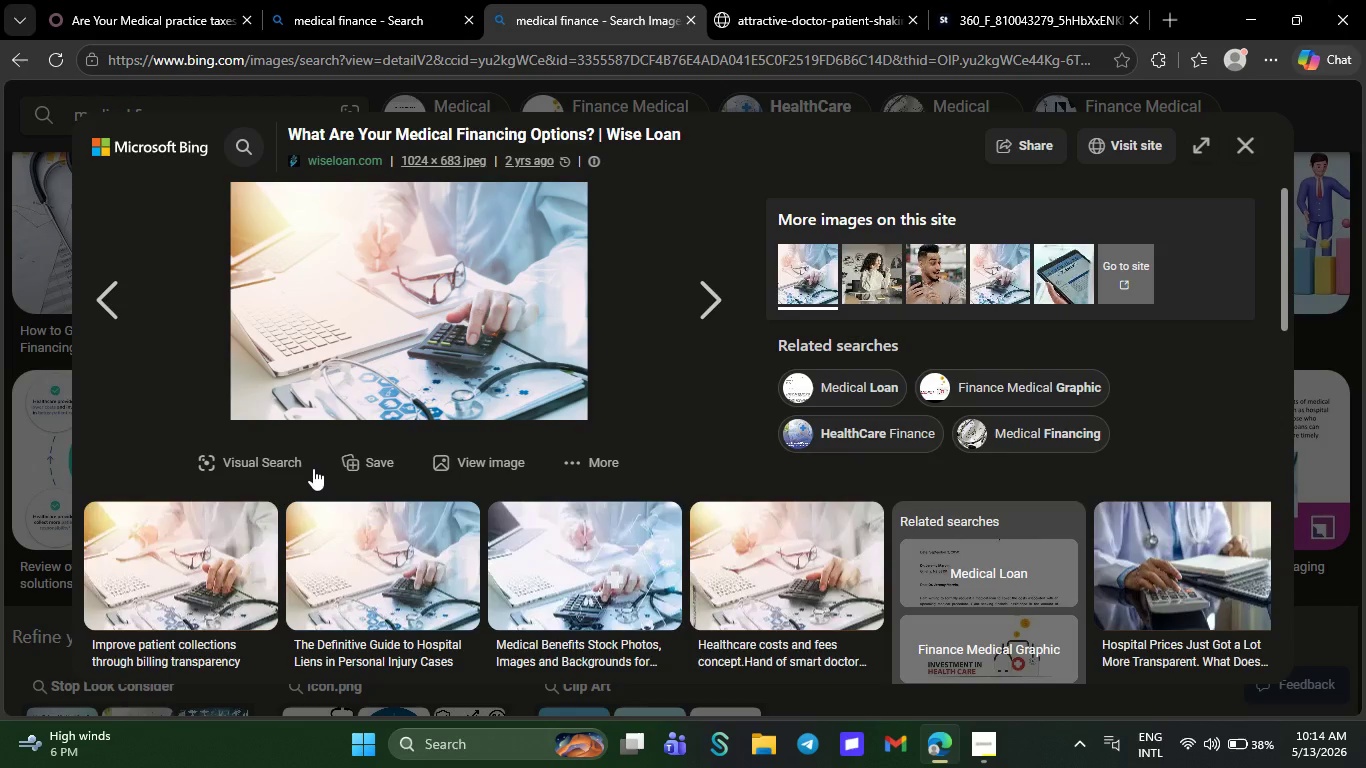 
wait(22.73)
 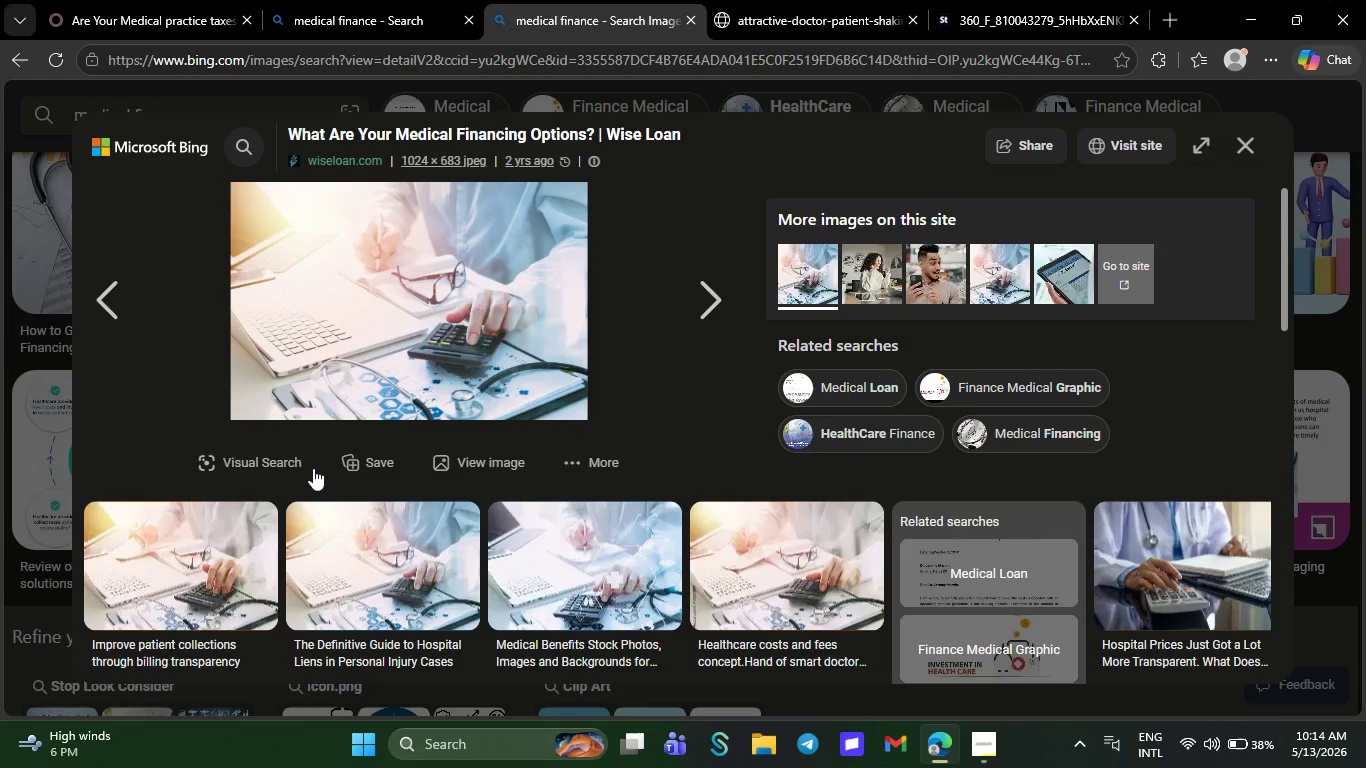 
left_click([752, 336])
 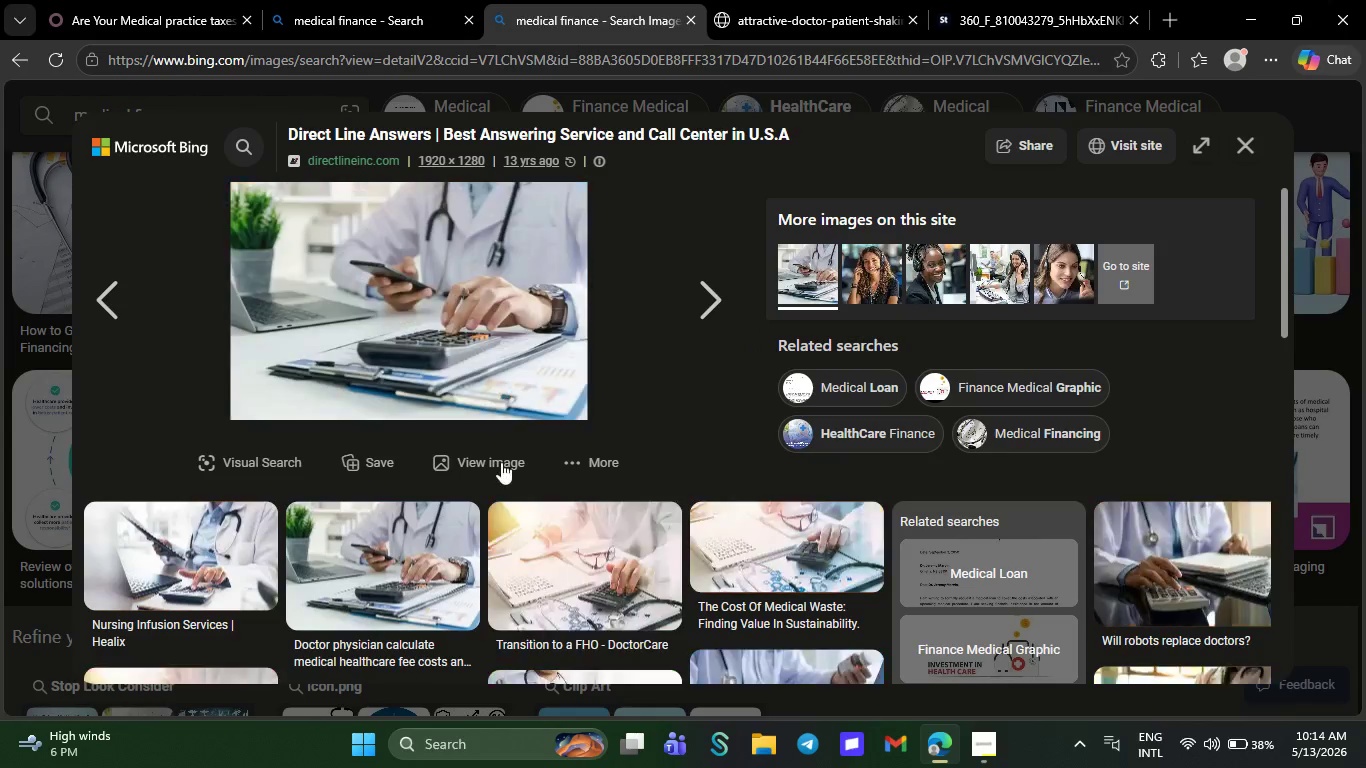 
left_click([489, 464])
 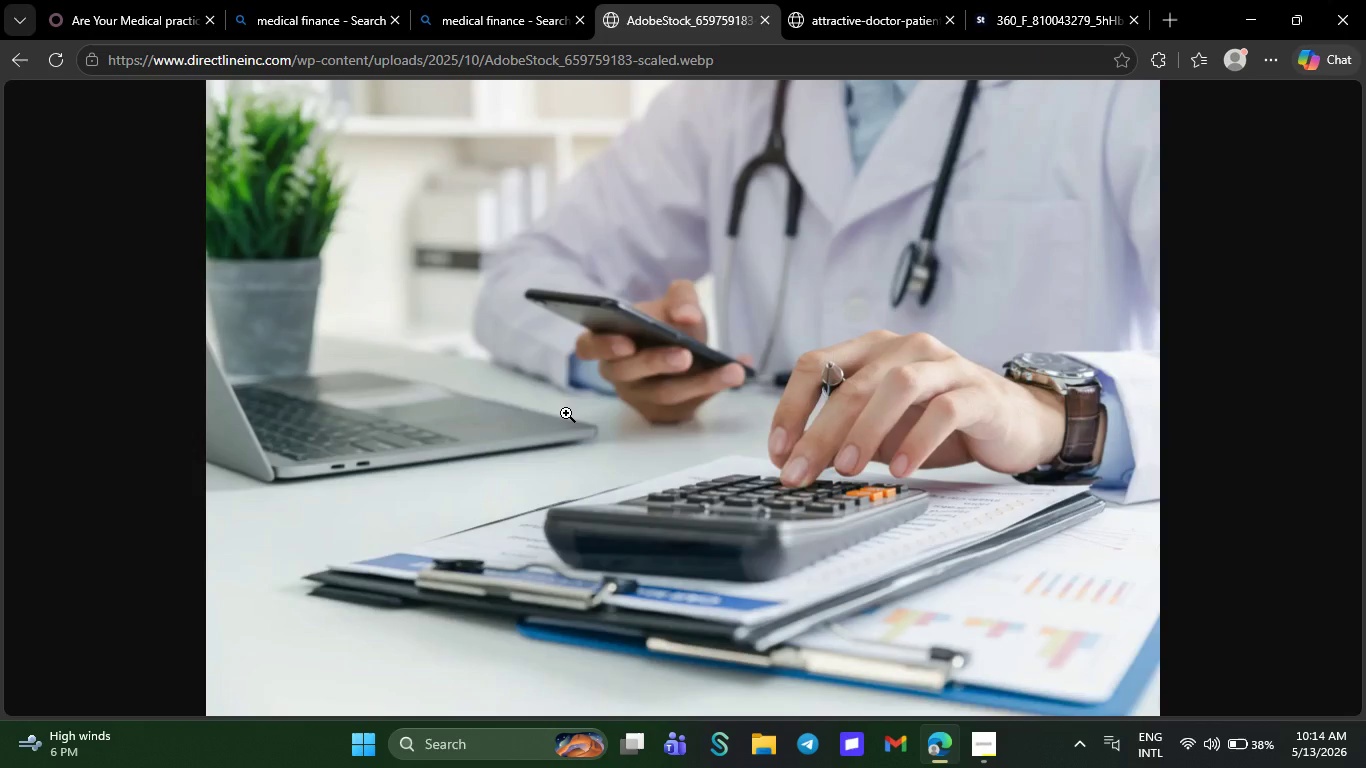 
right_click([566, 413])
 